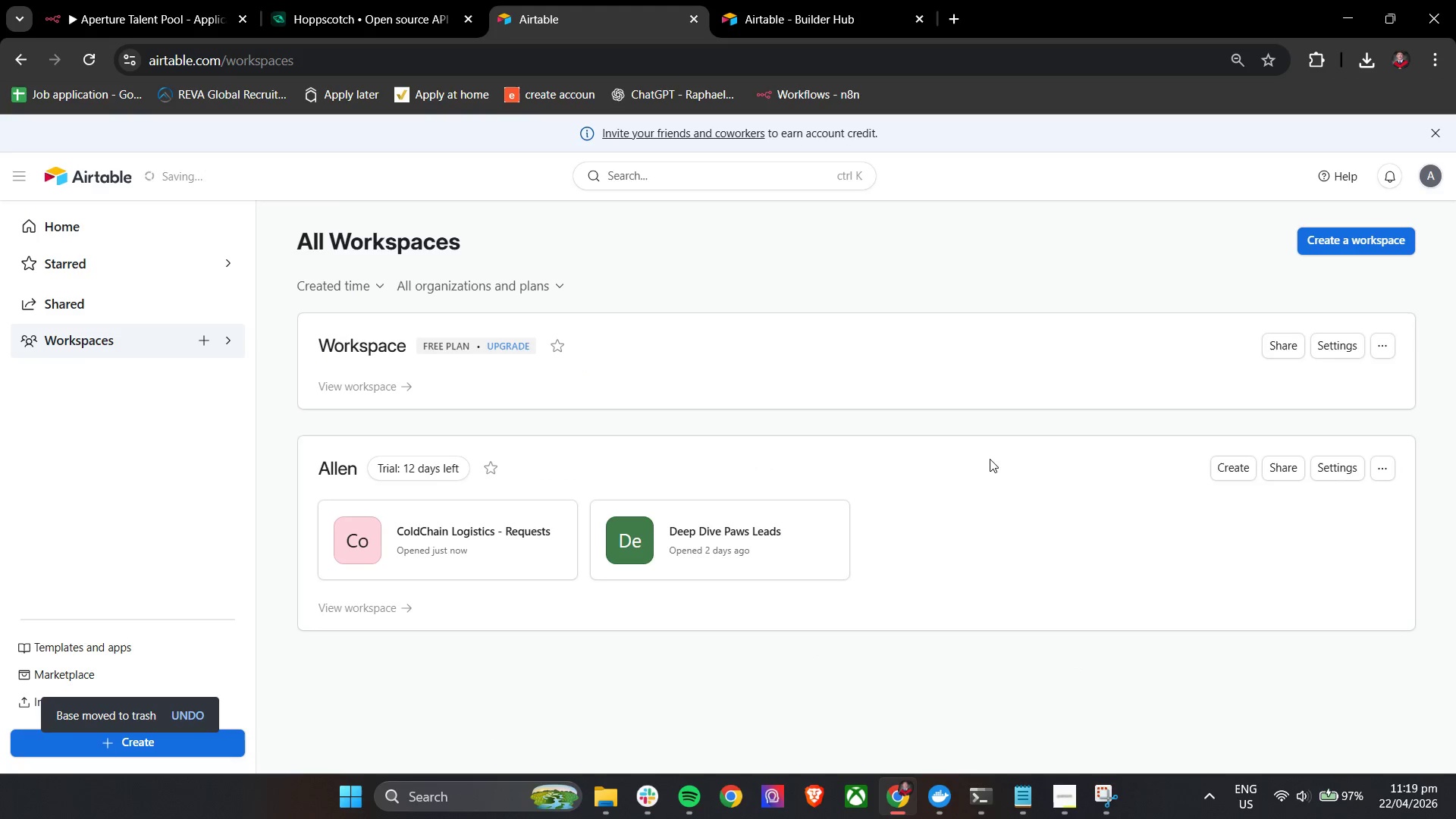 
left_click([366, 613])
 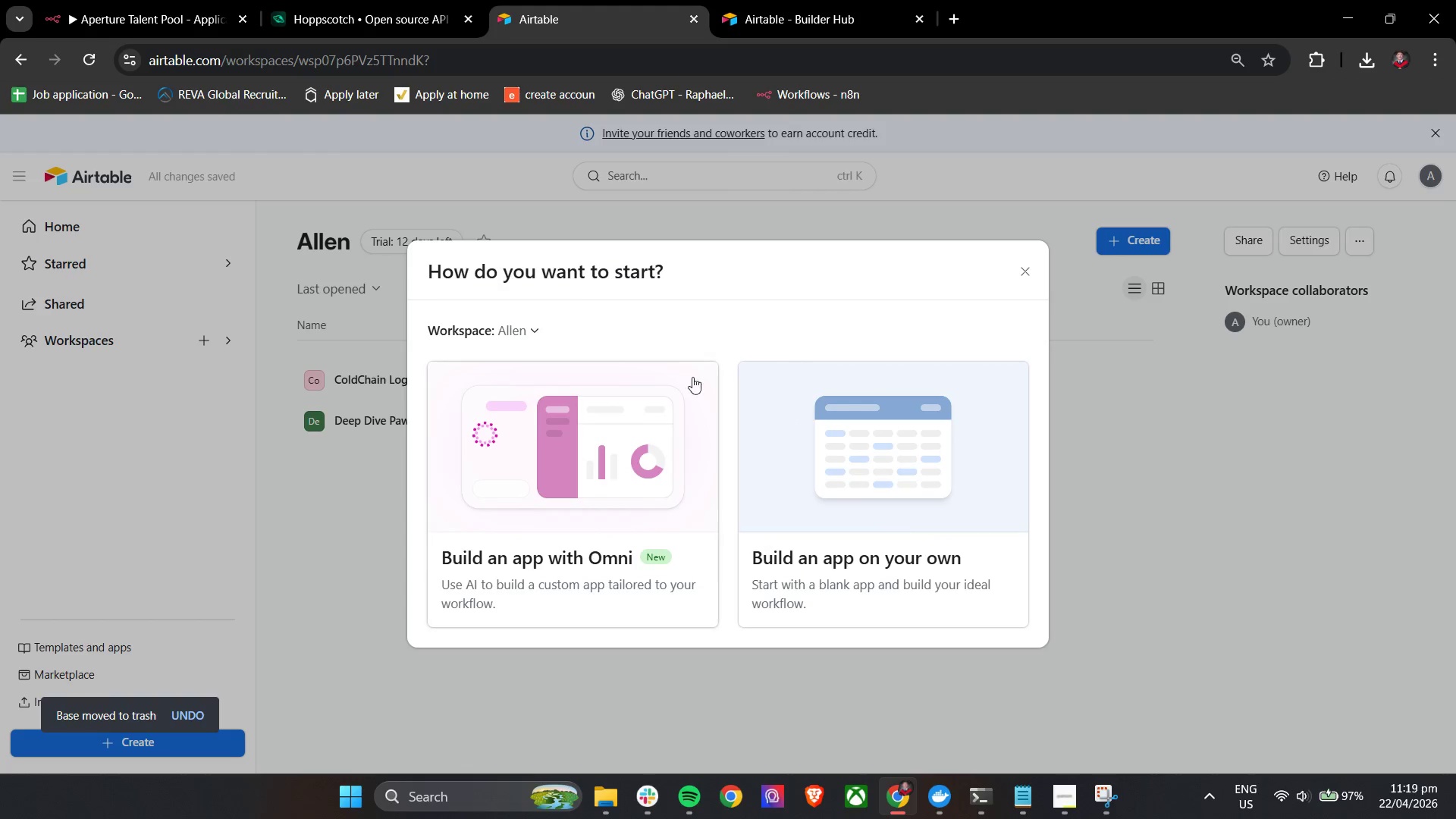 
left_click([853, 489])
 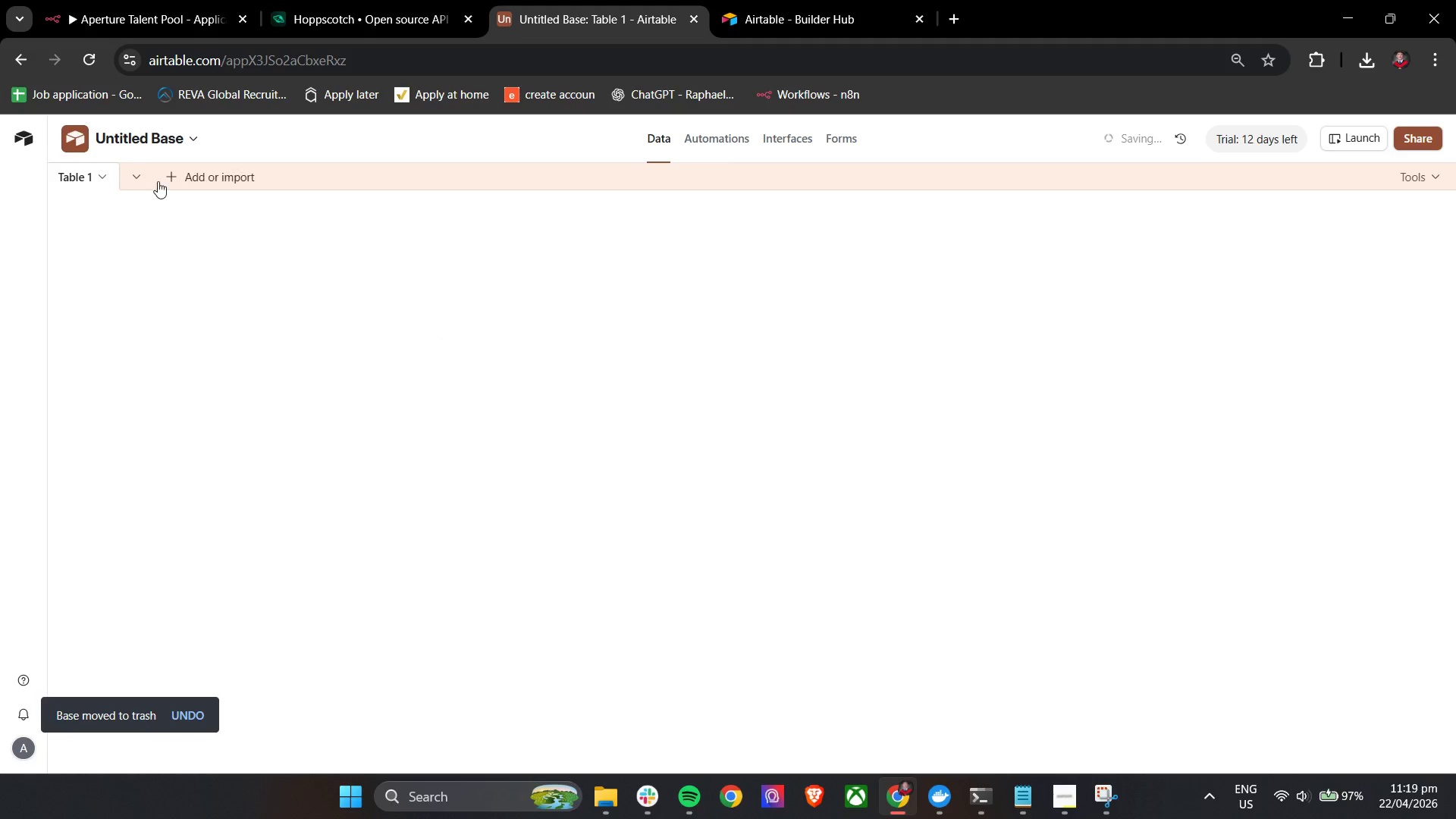 
left_click([162, 174])
 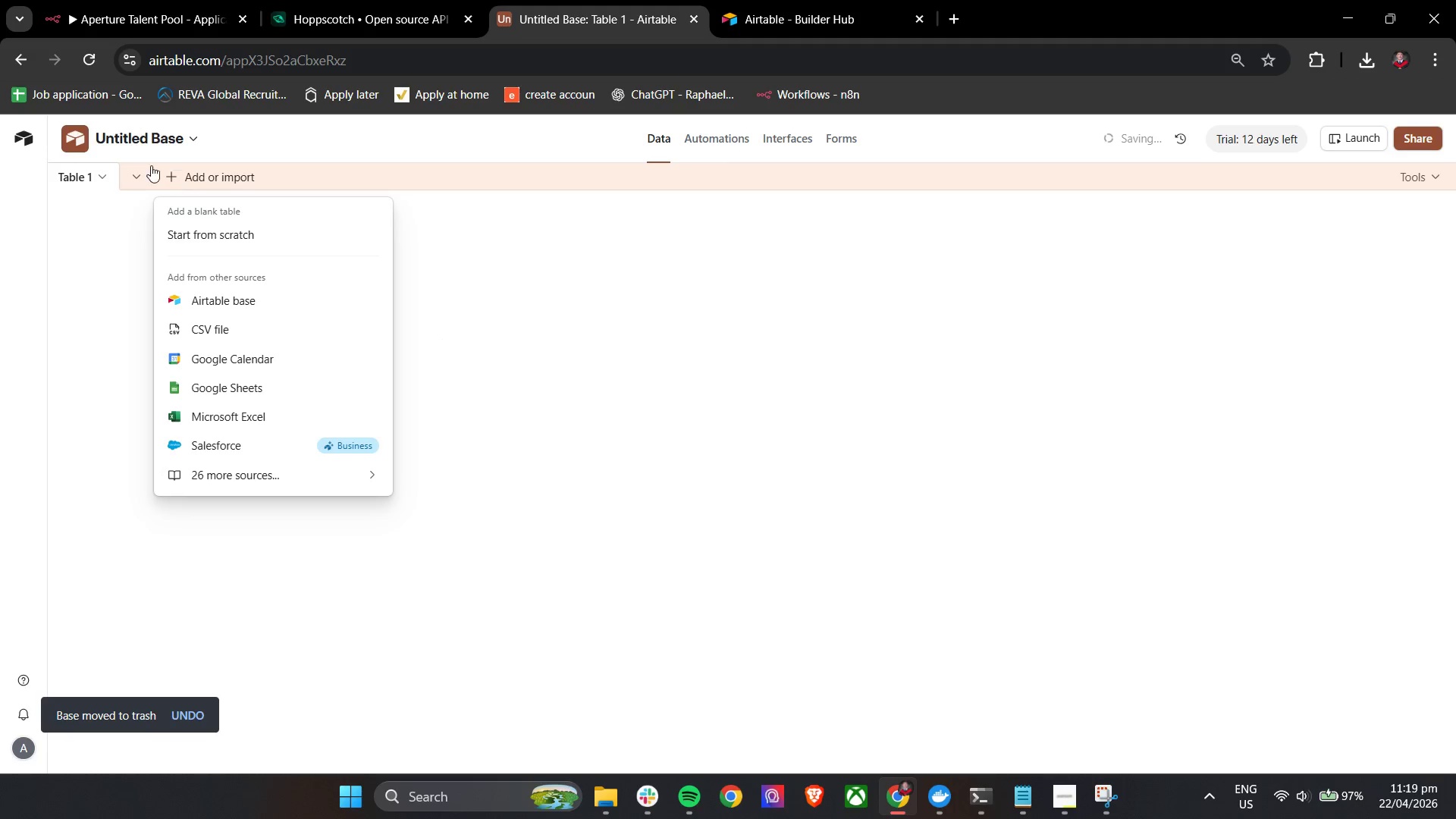 
left_click([96, 133])
 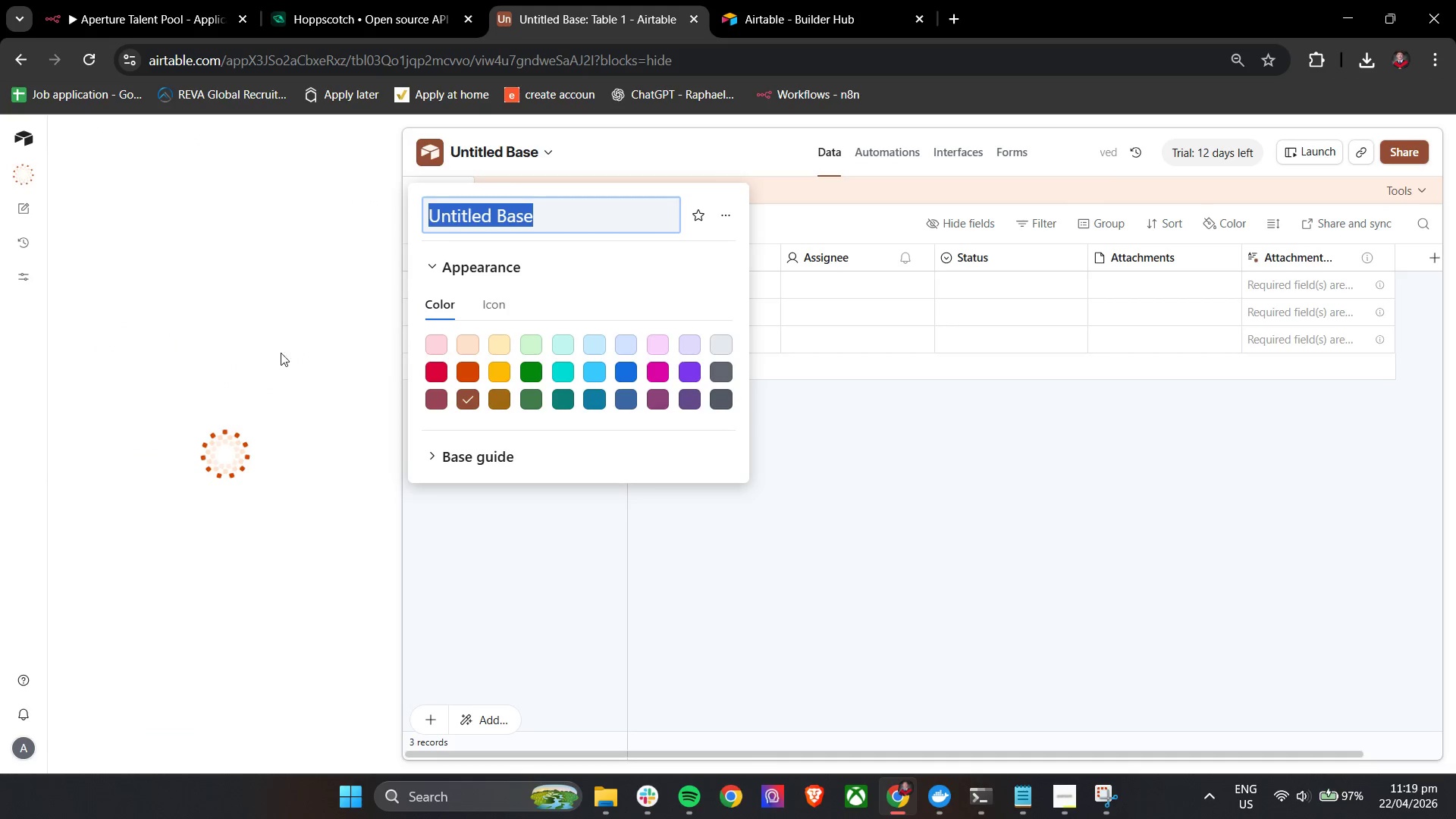 
left_click([472, 350])
 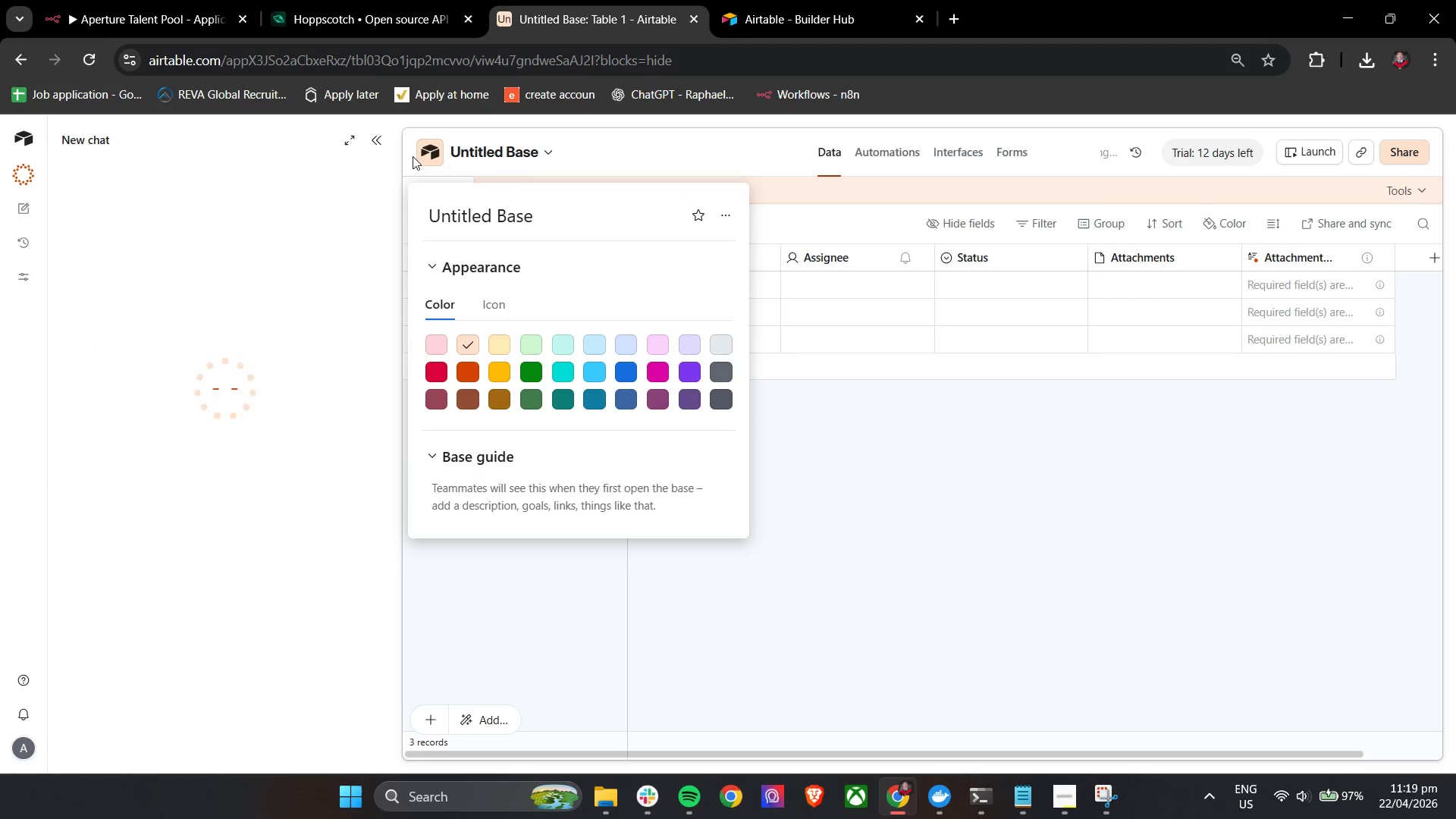 
left_click([378, 145])
 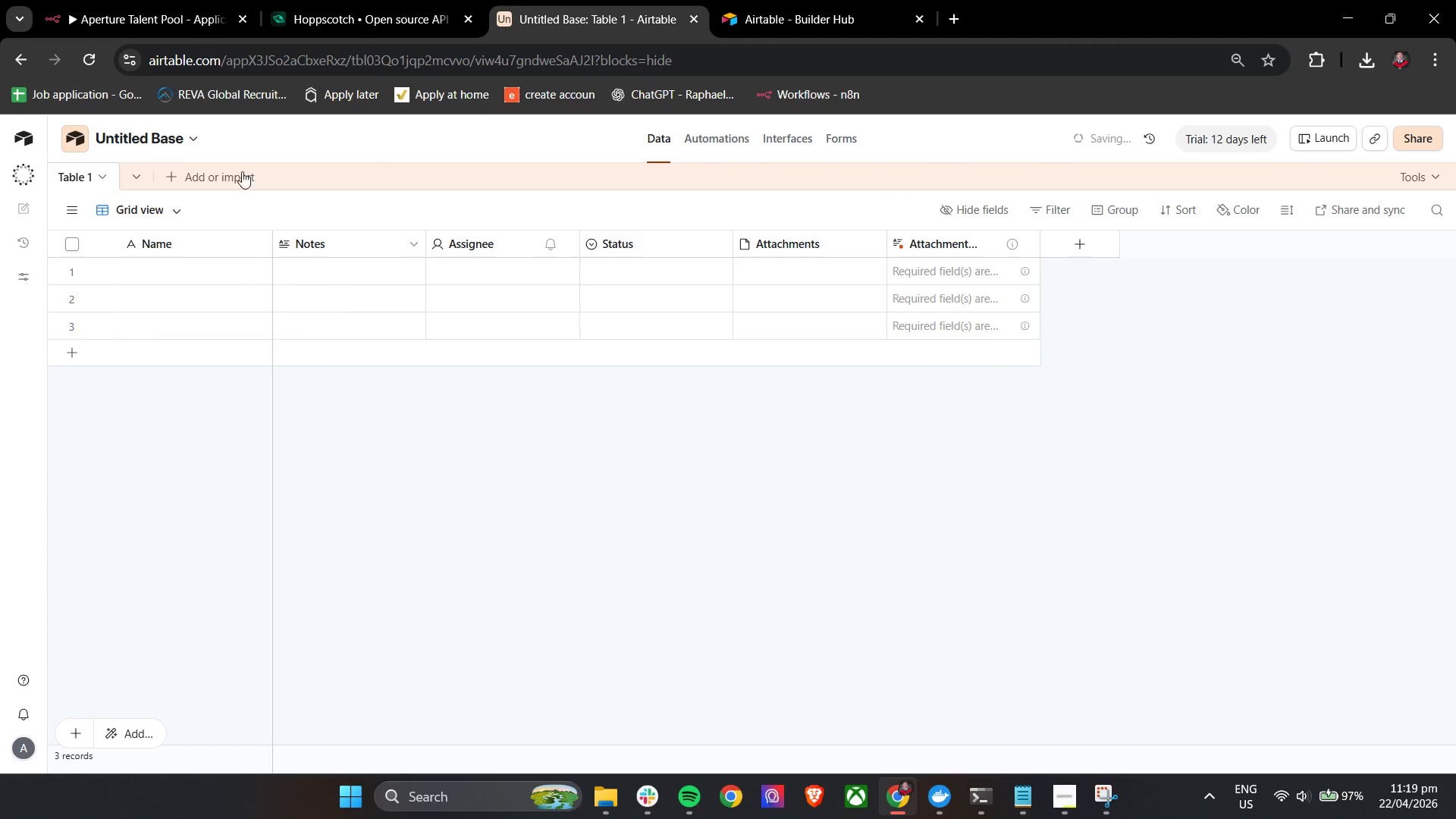 
left_click([160, 142])
 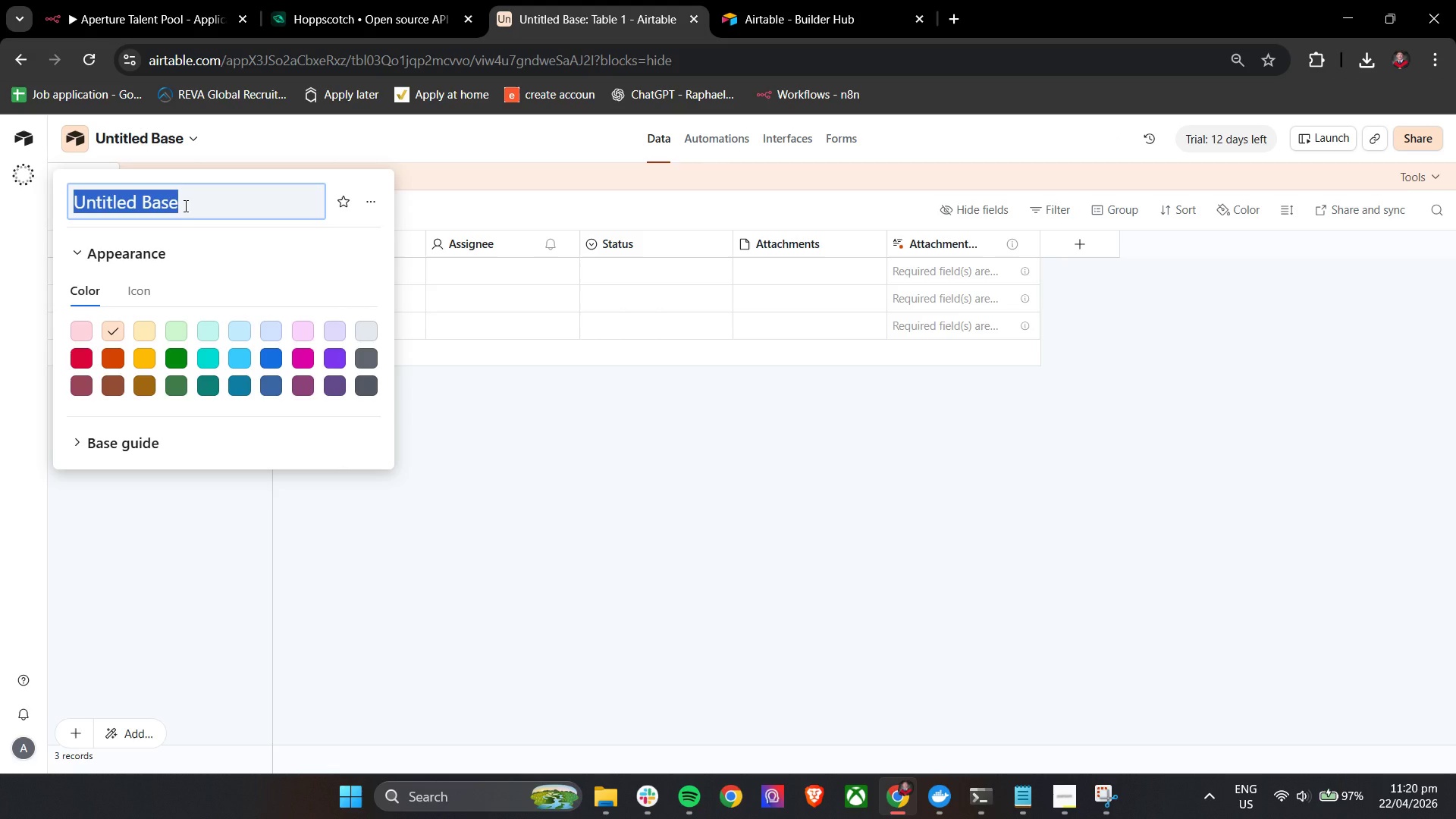 
wait(40.83)
 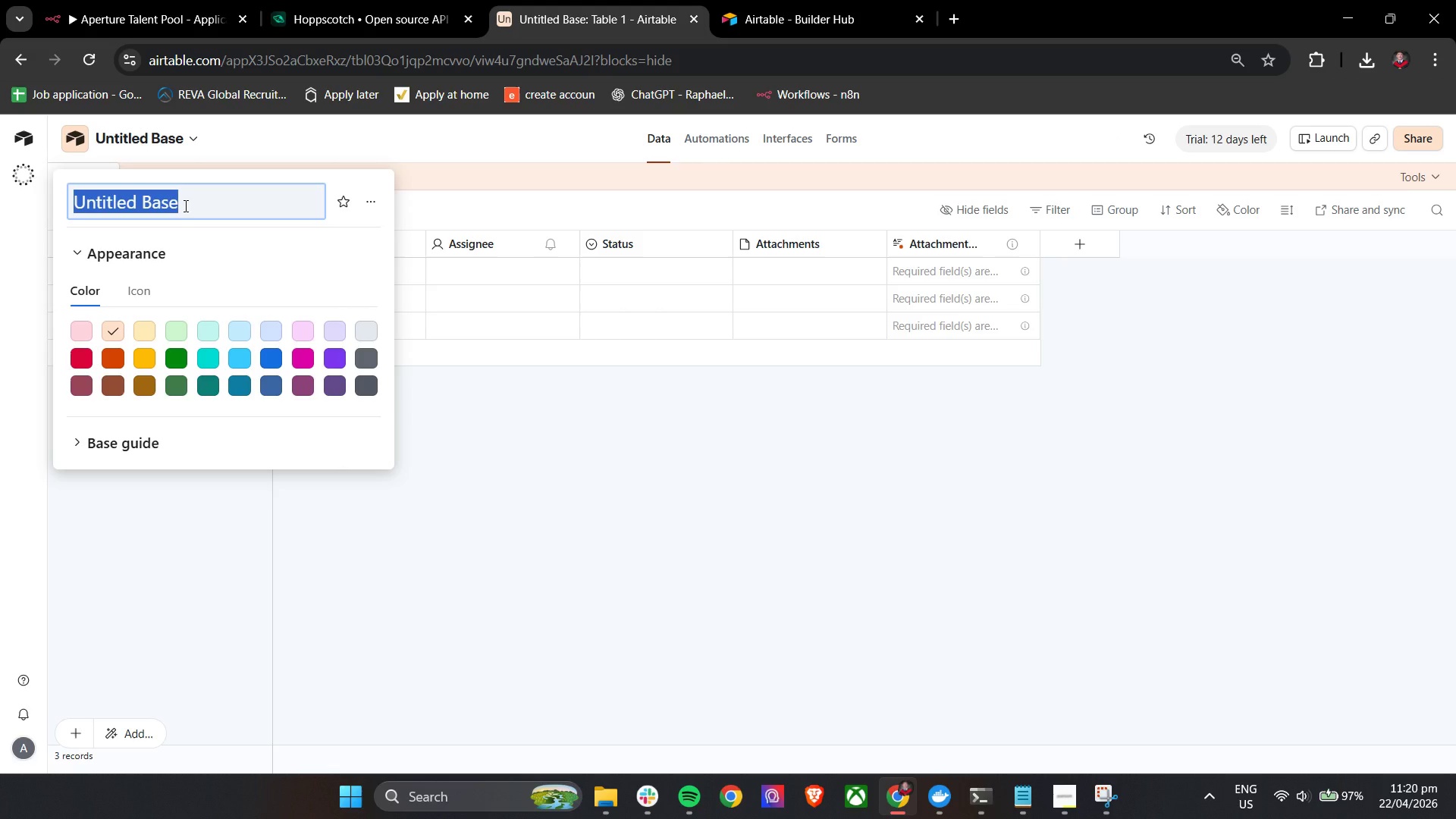 
left_click([409, 248])
 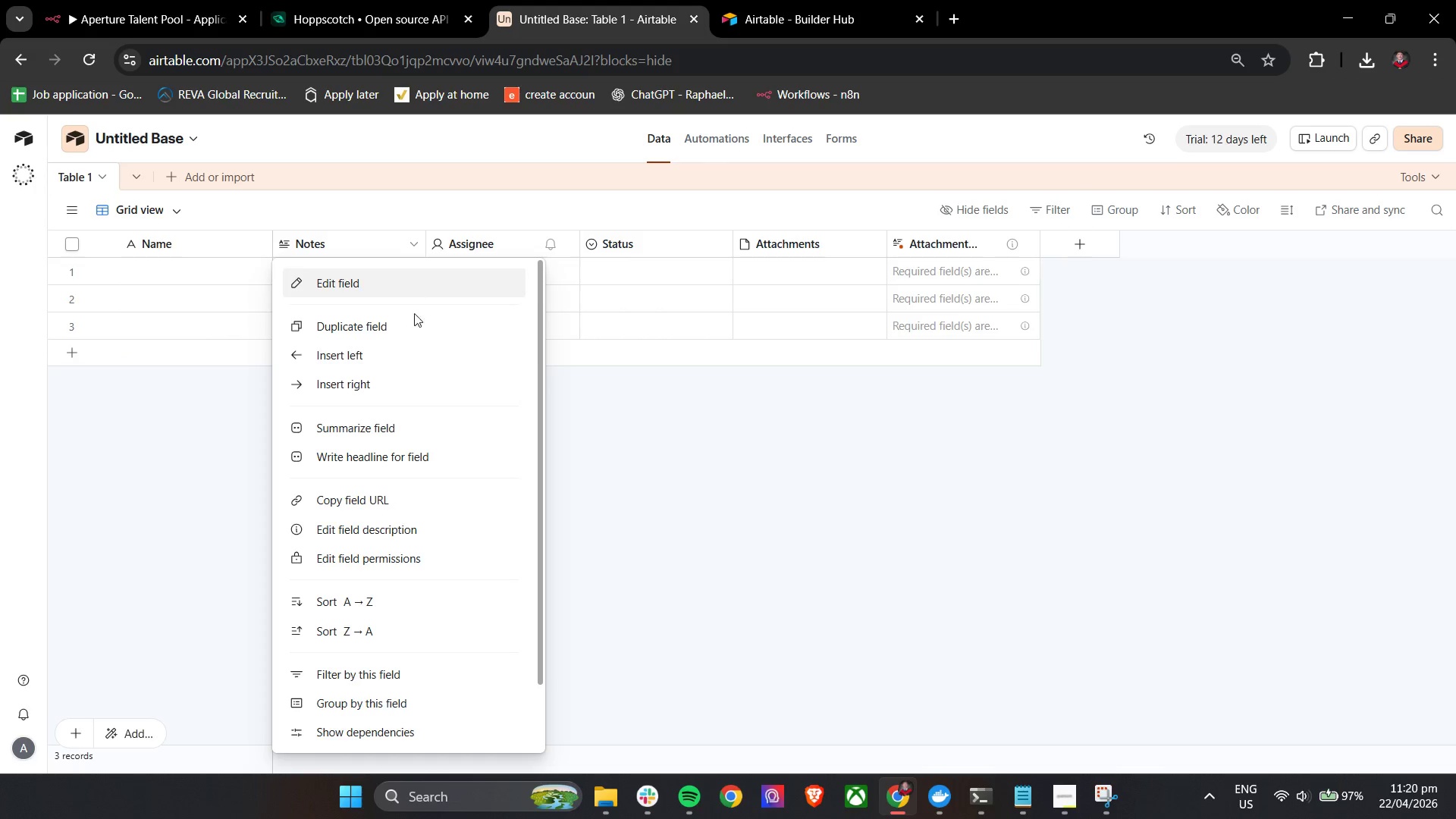 
scroll: coordinate [431, 485], scroll_direction: down, amount: 5.0
 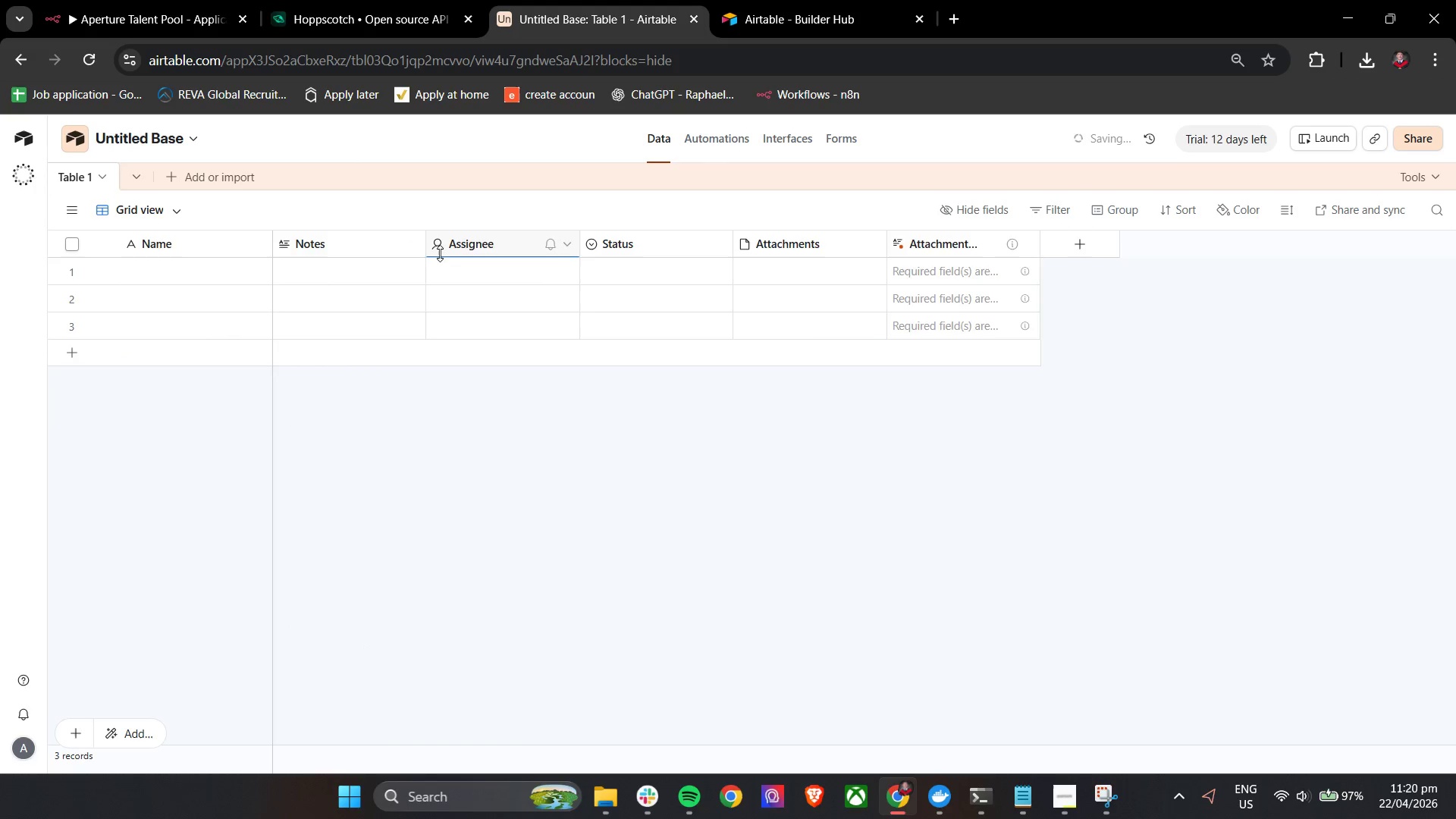 
left_click([416, 249])
 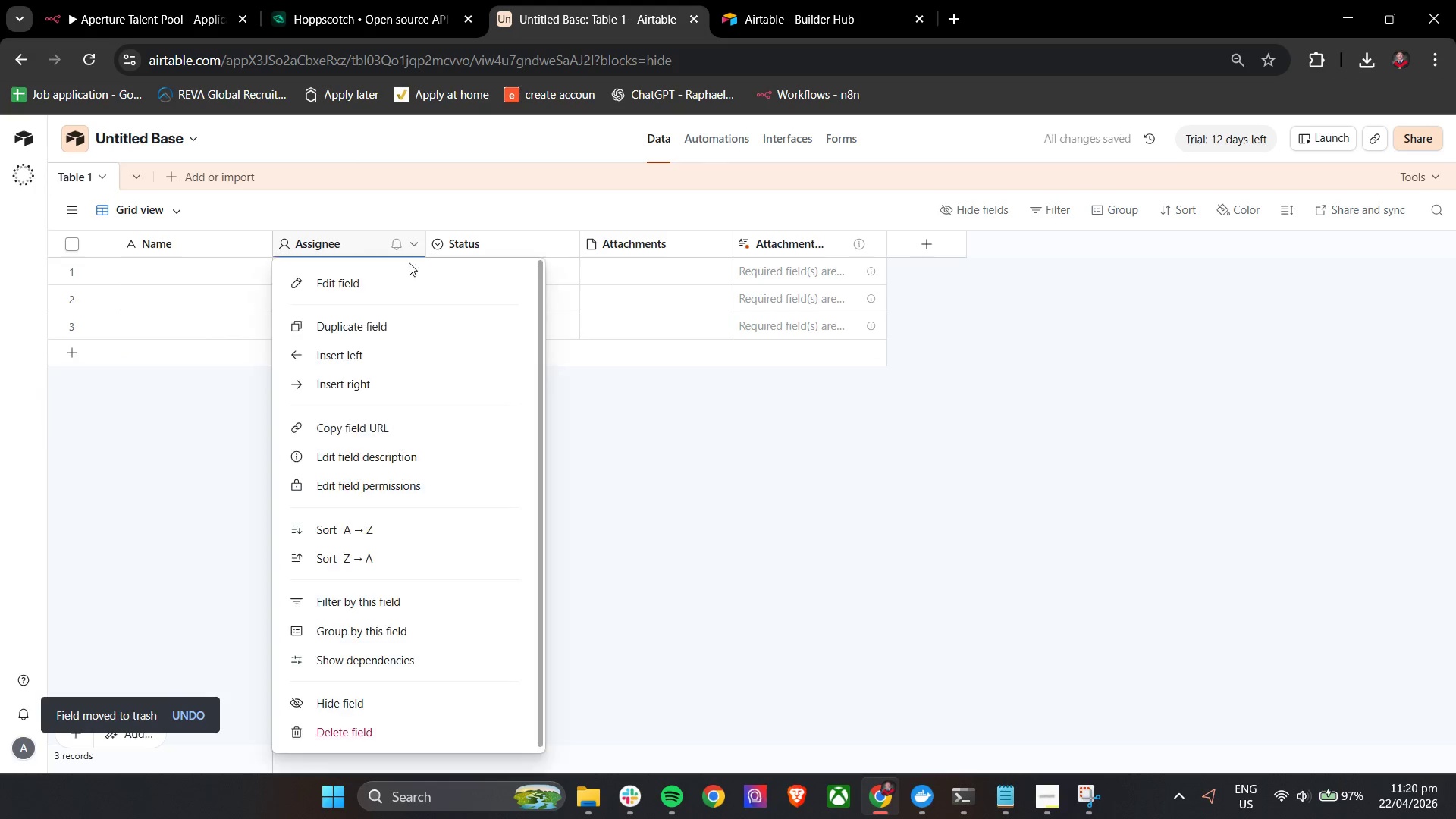 
scroll: coordinate [375, 628], scroll_direction: down, amount: 9.0
 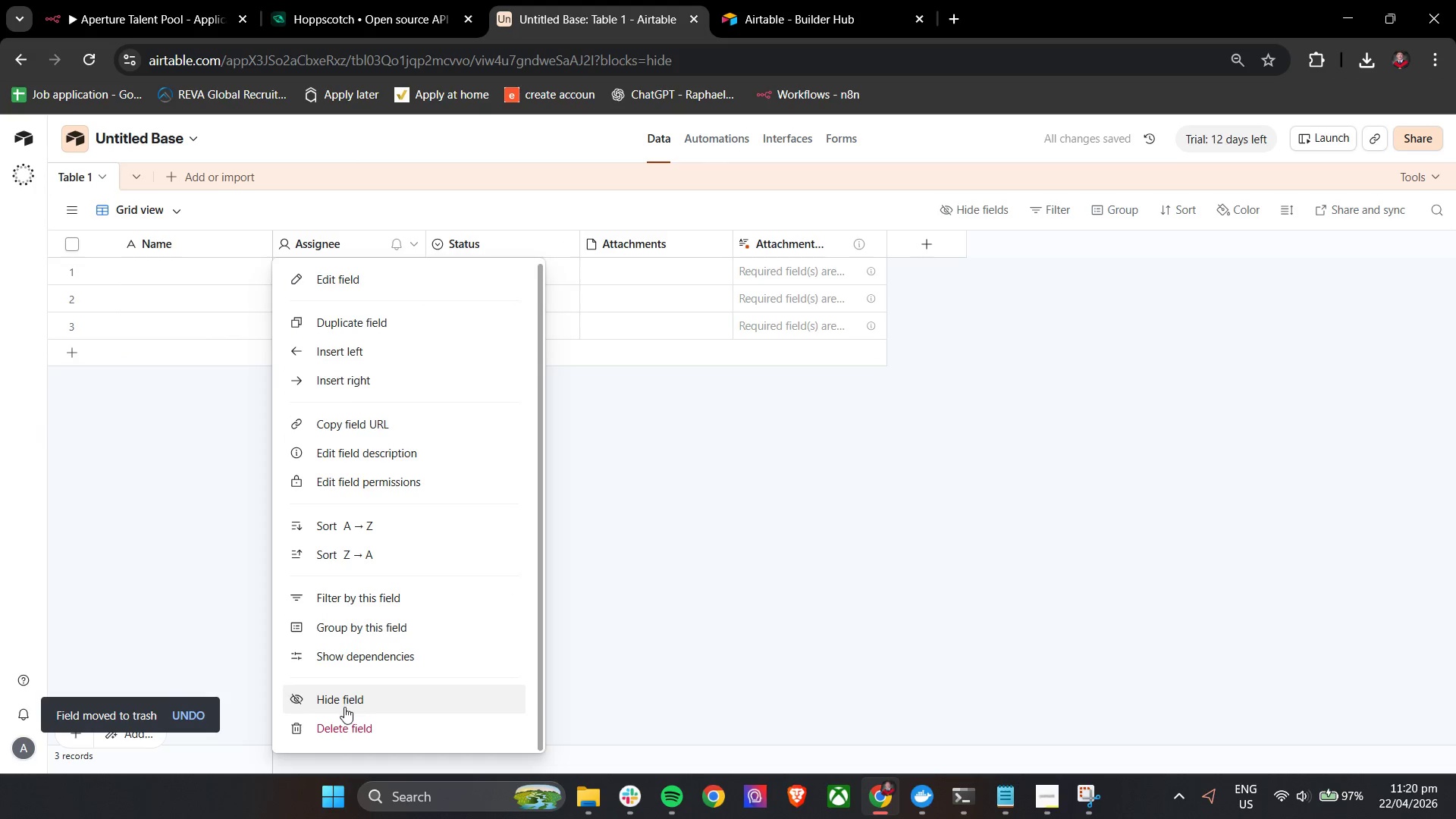 
left_click([338, 727])
 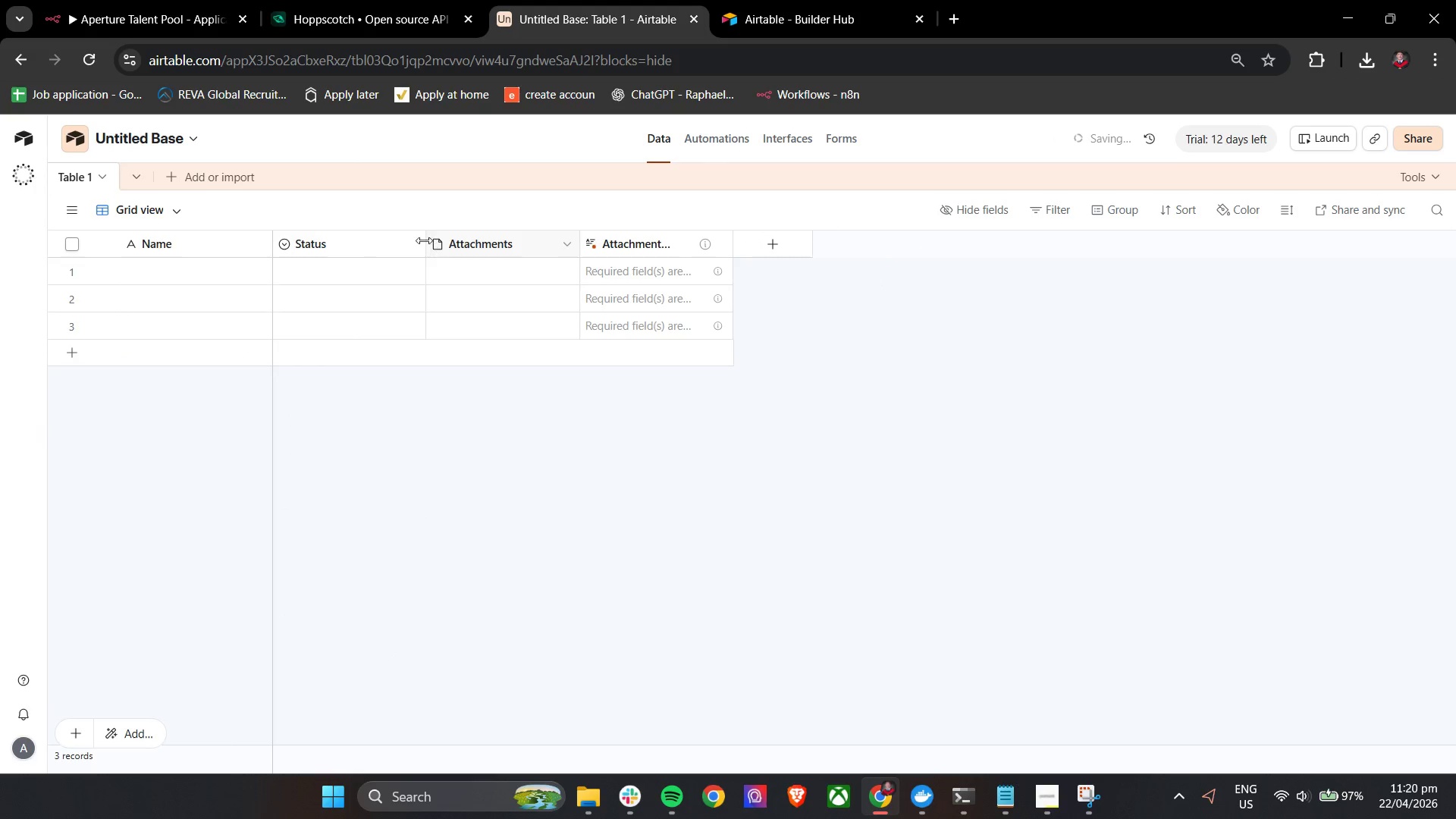 
left_click([411, 242])
 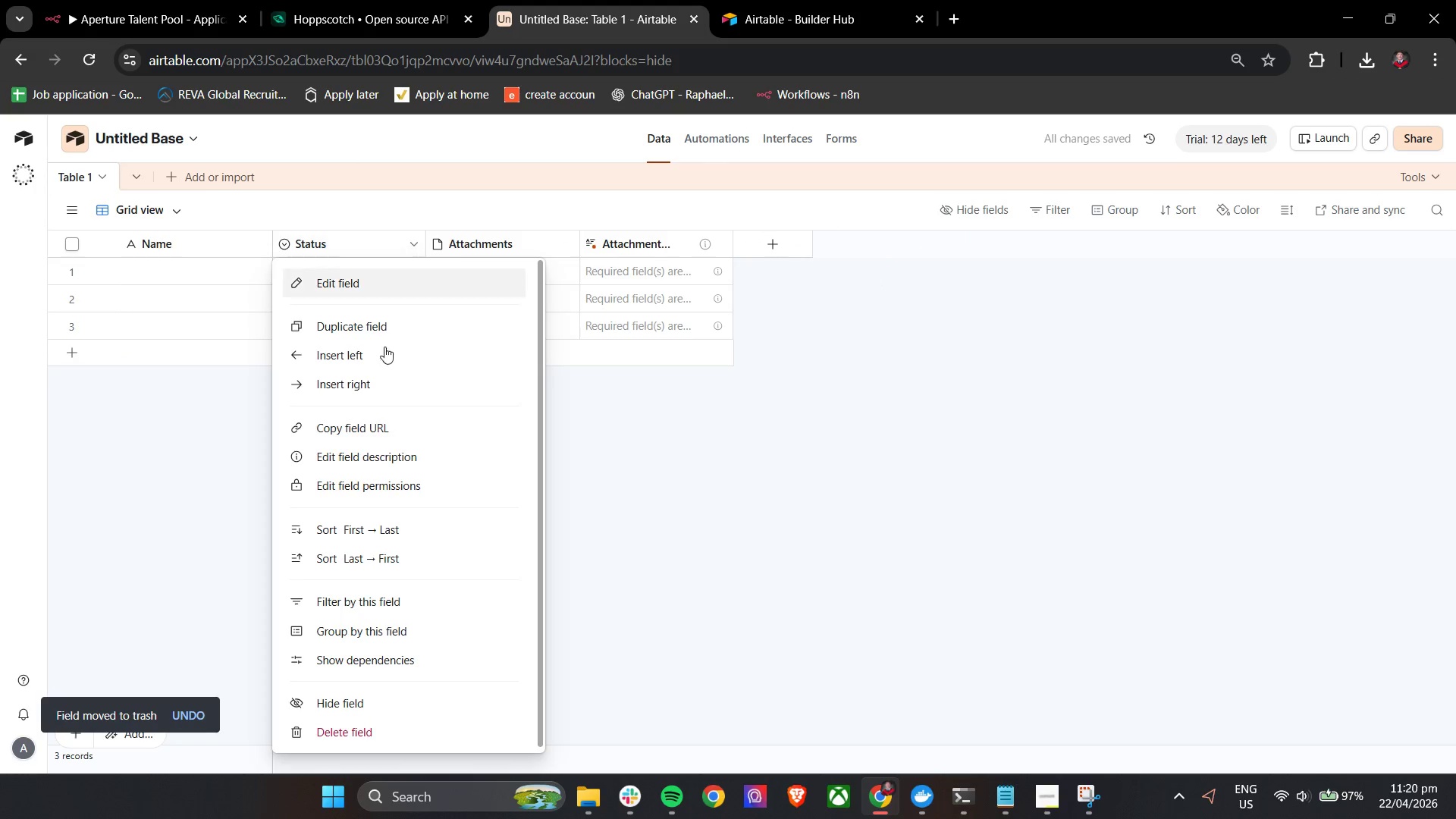 
left_click([366, 731])
 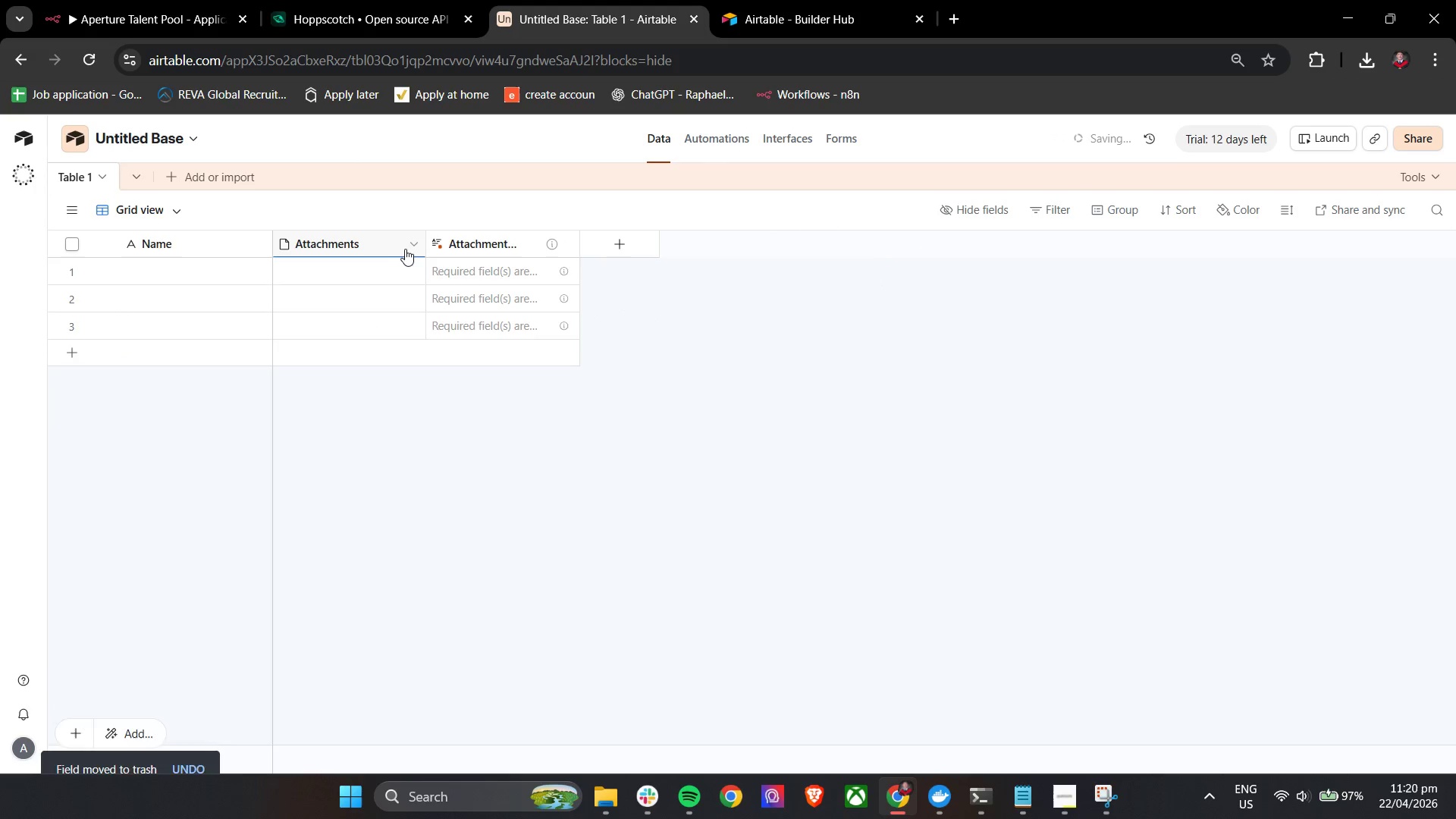 
scroll: coordinate [359, 676], scroll_direction: down, amount: 9.0
 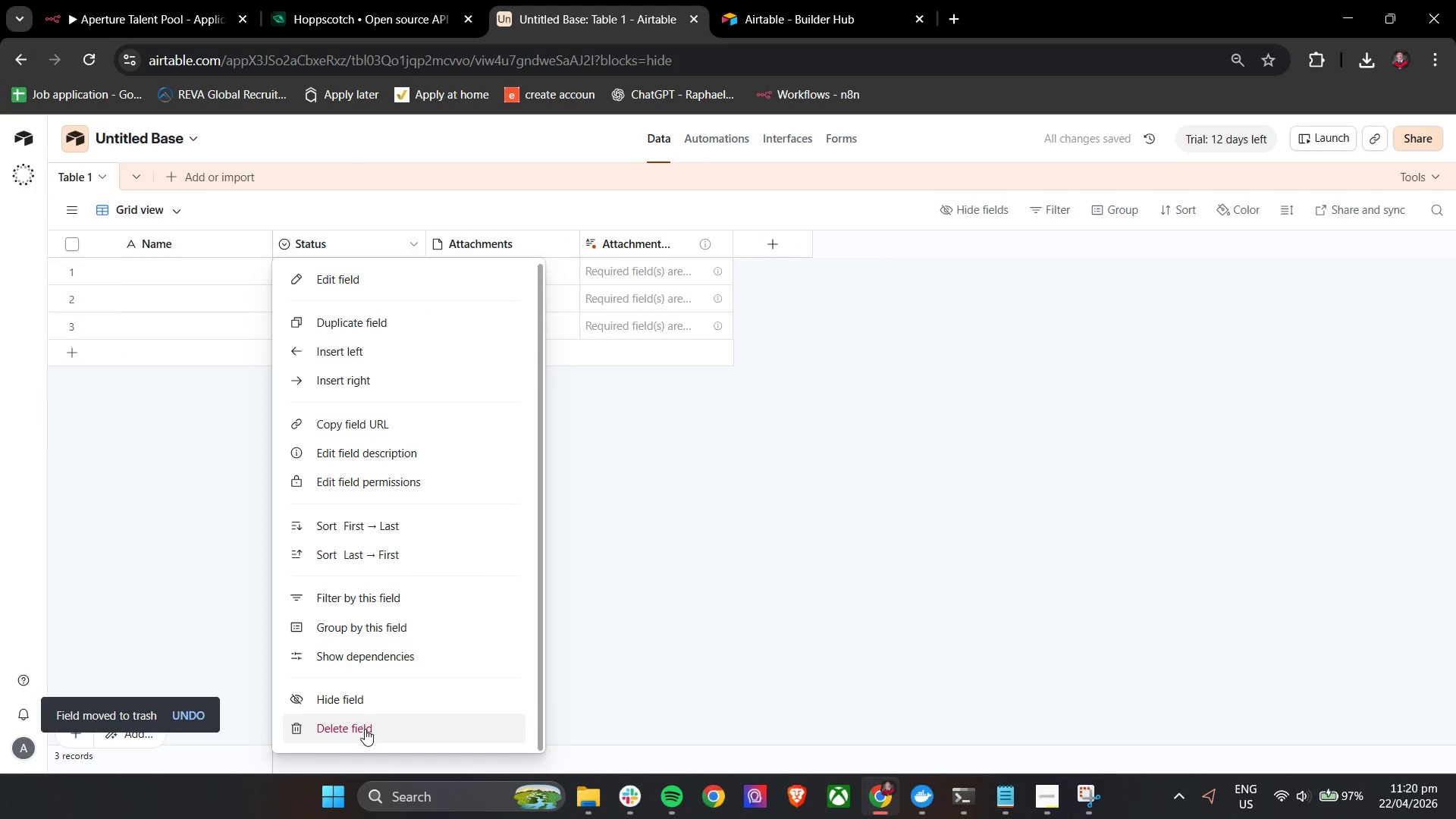 
left_click([413, 241])
 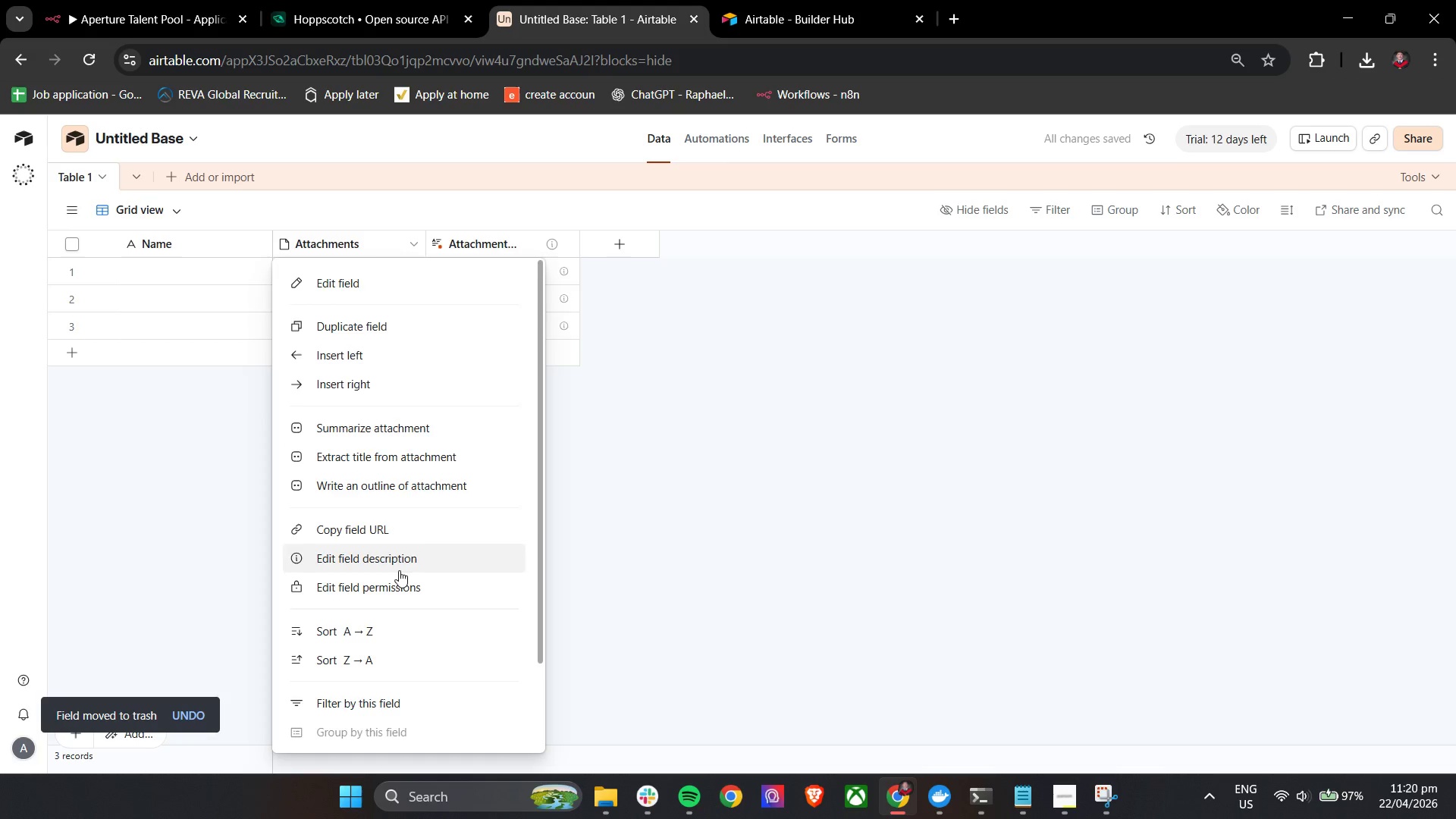 
left_click([345, 726])
 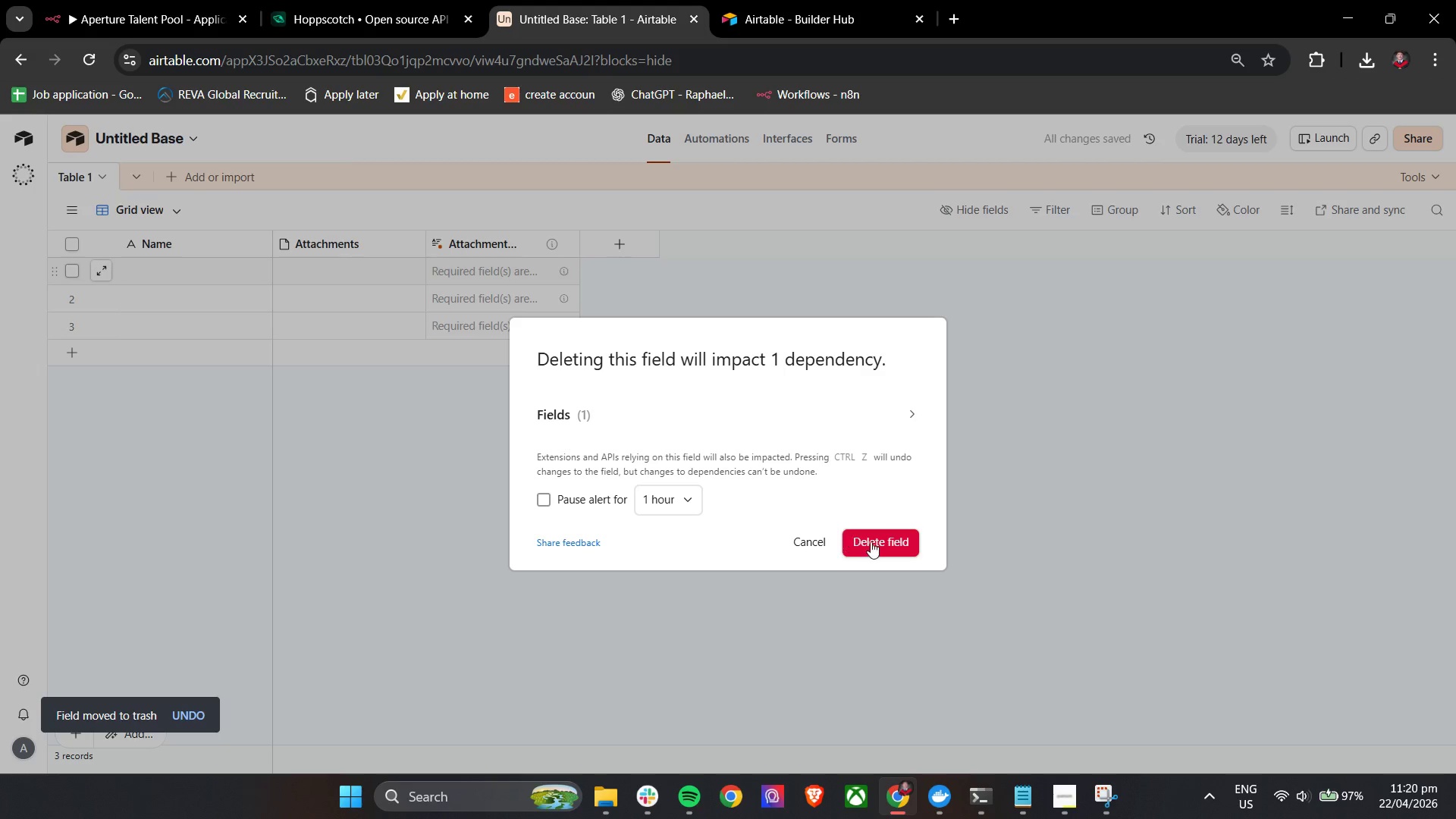 
scroll: coordinate [389, 650], scroll_direction: down, amount: 6.0
 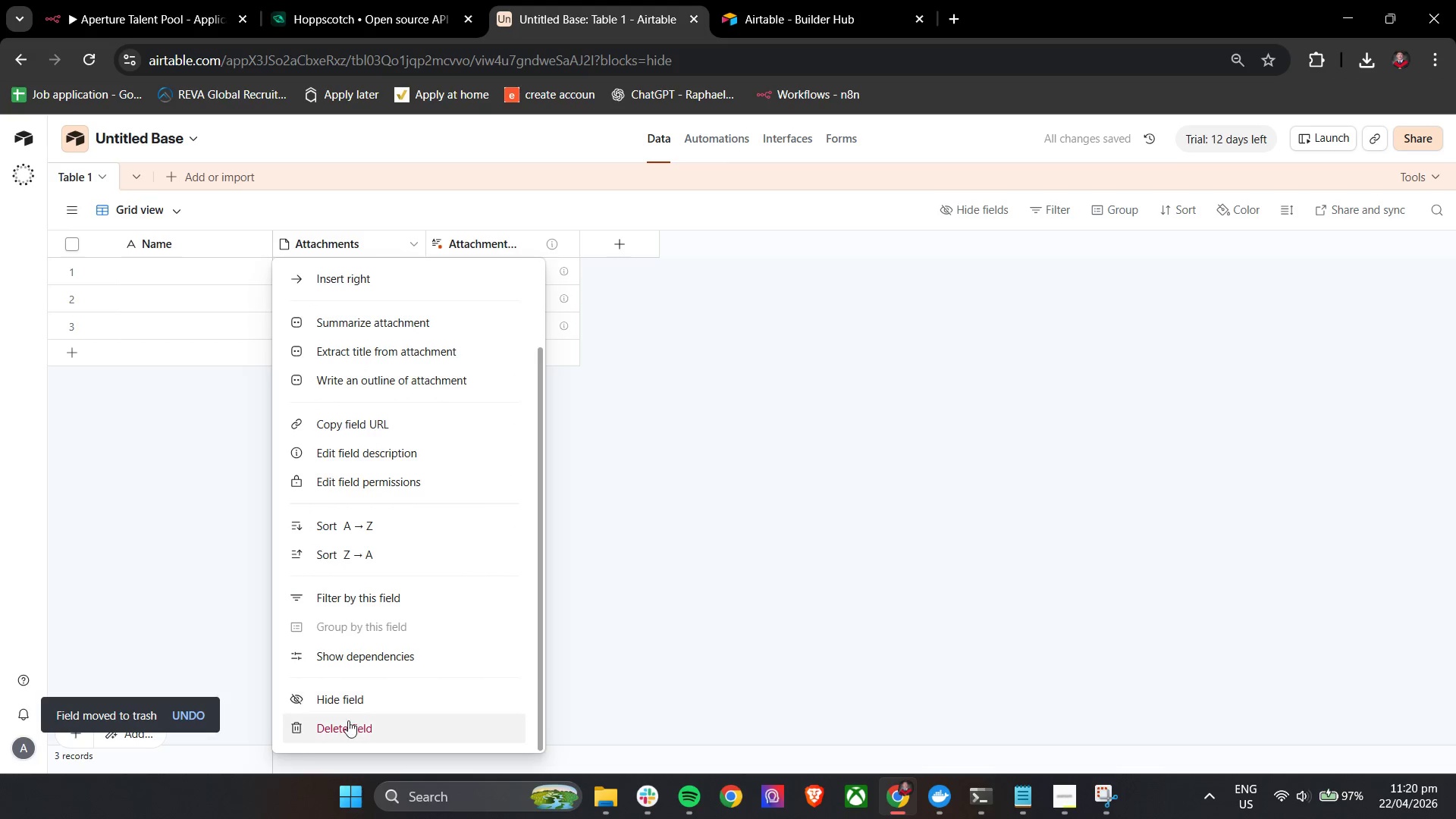 
left_click([875, 541])
 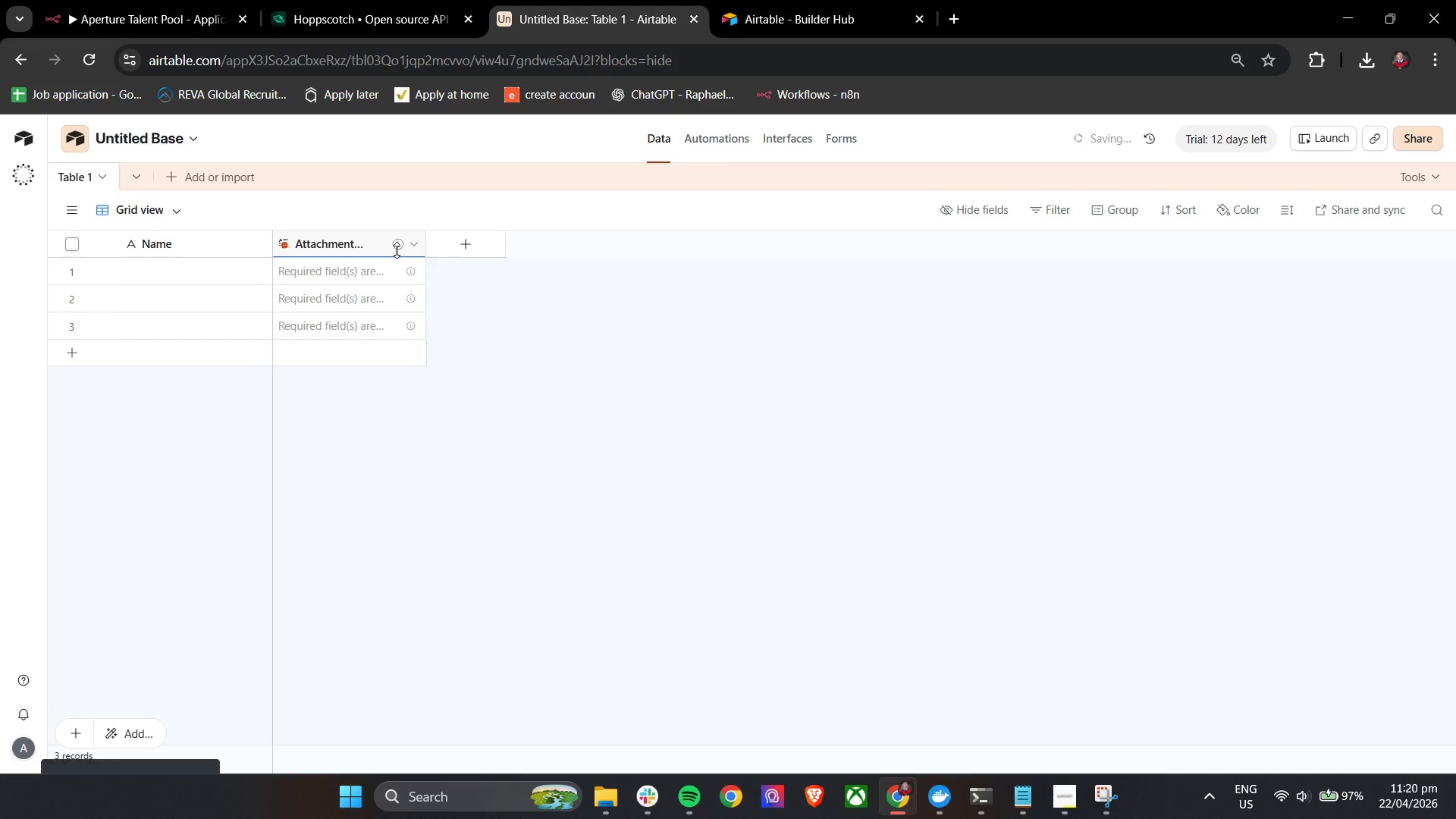 
left_click([416, 244])
 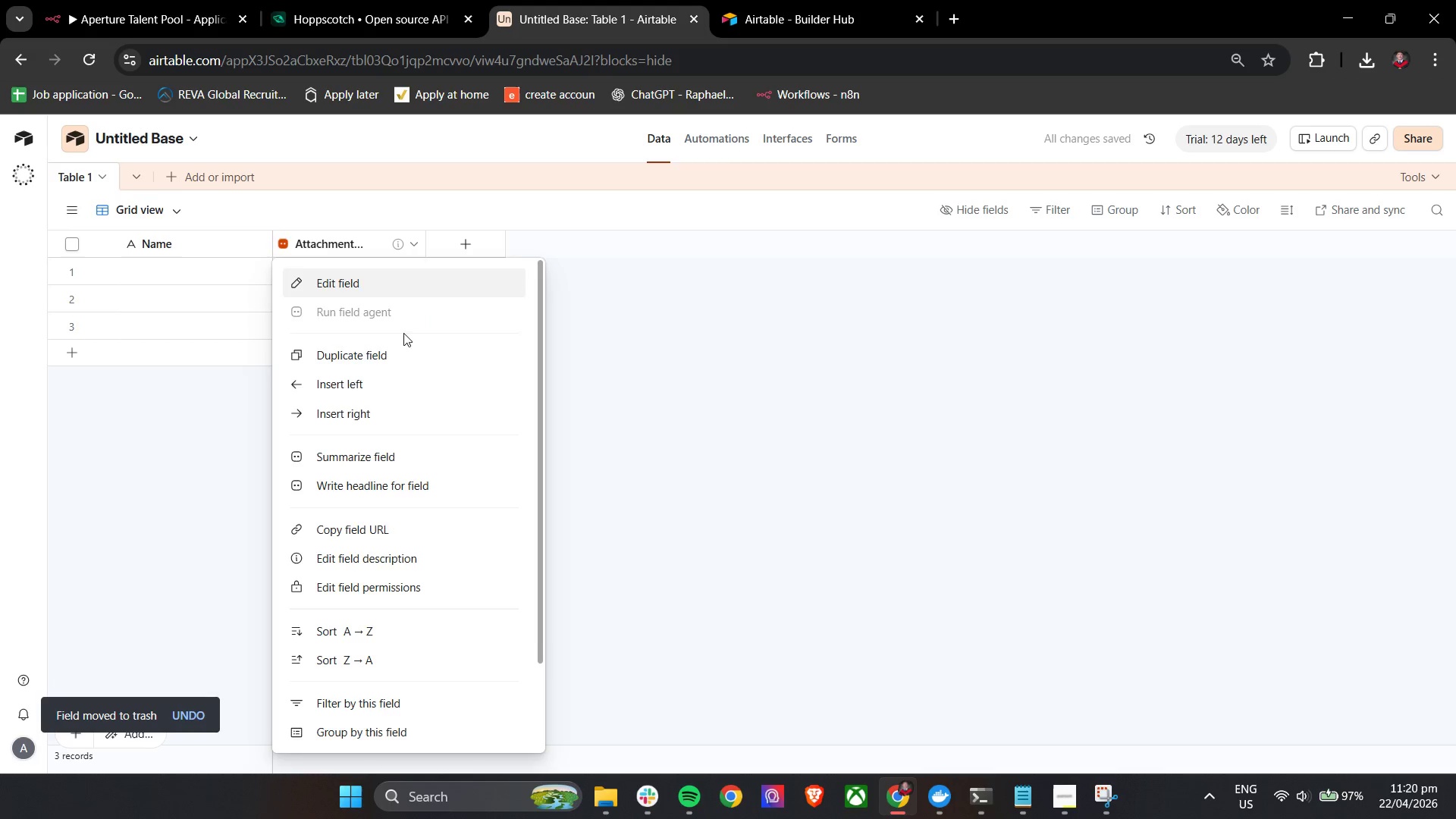 
left_click([357, 730])
 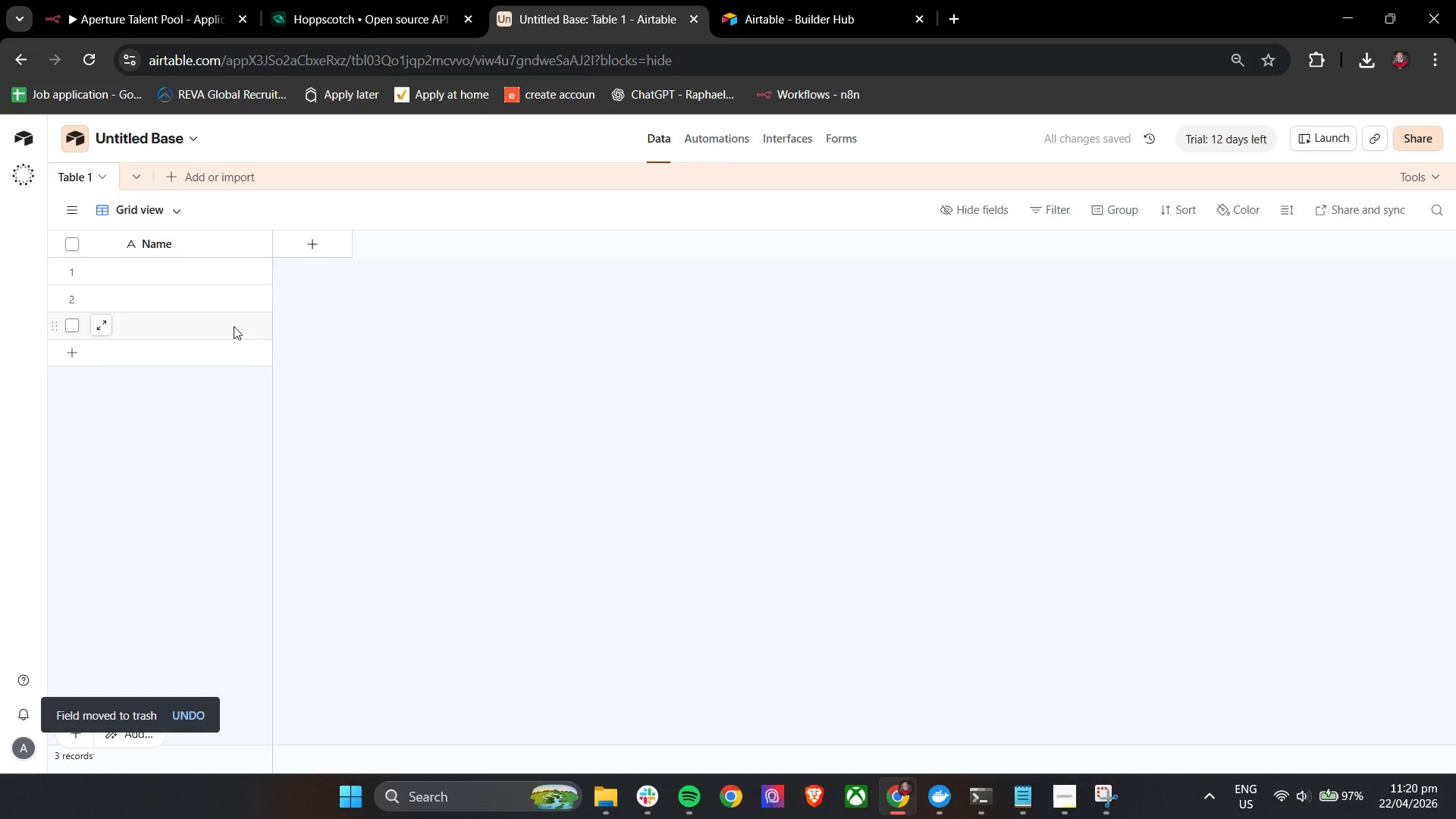 
scroll: coordinate [358, 743], scroll_direction: down, amount: 11.0
 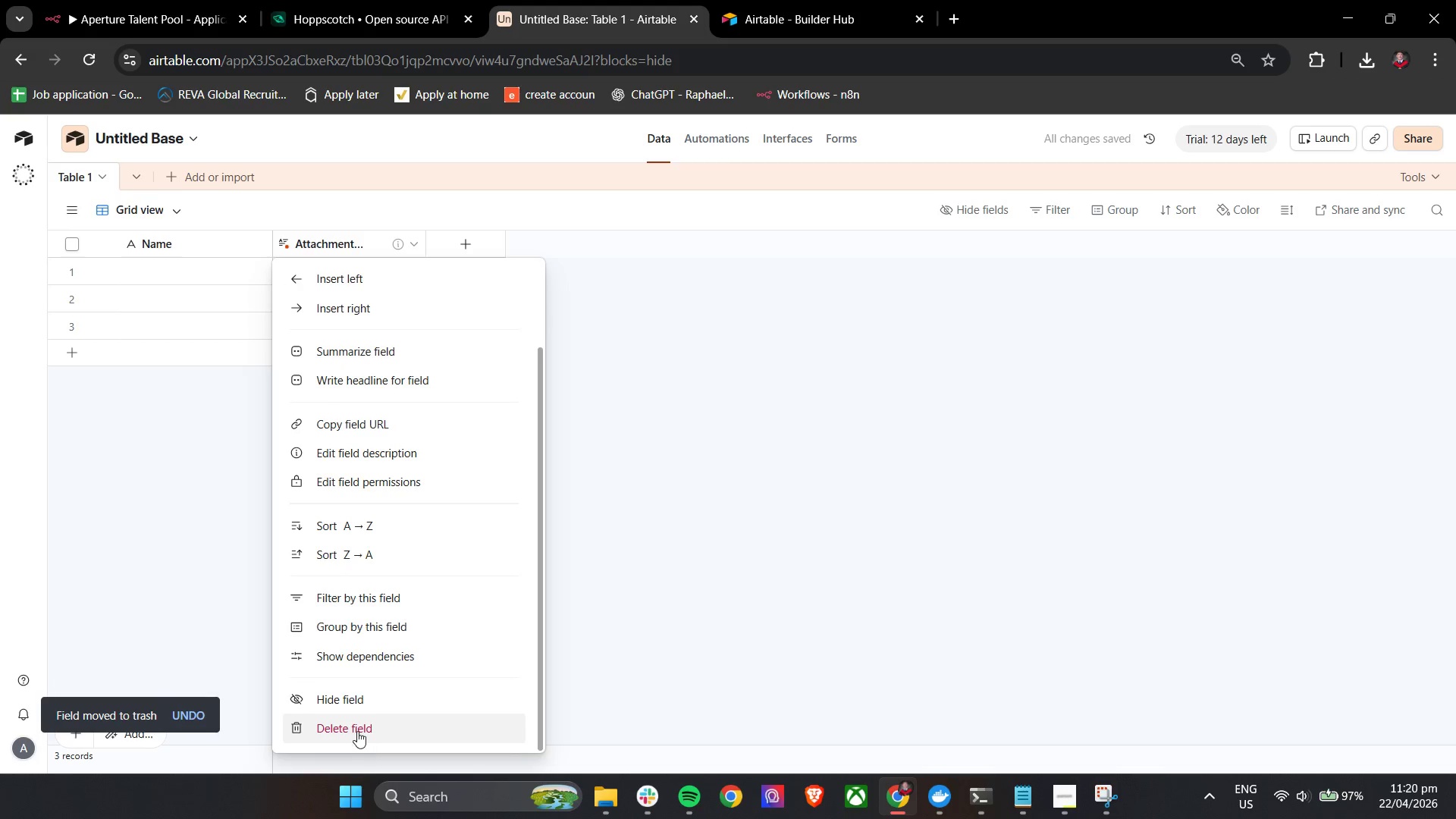 
left_click([132, 133])
 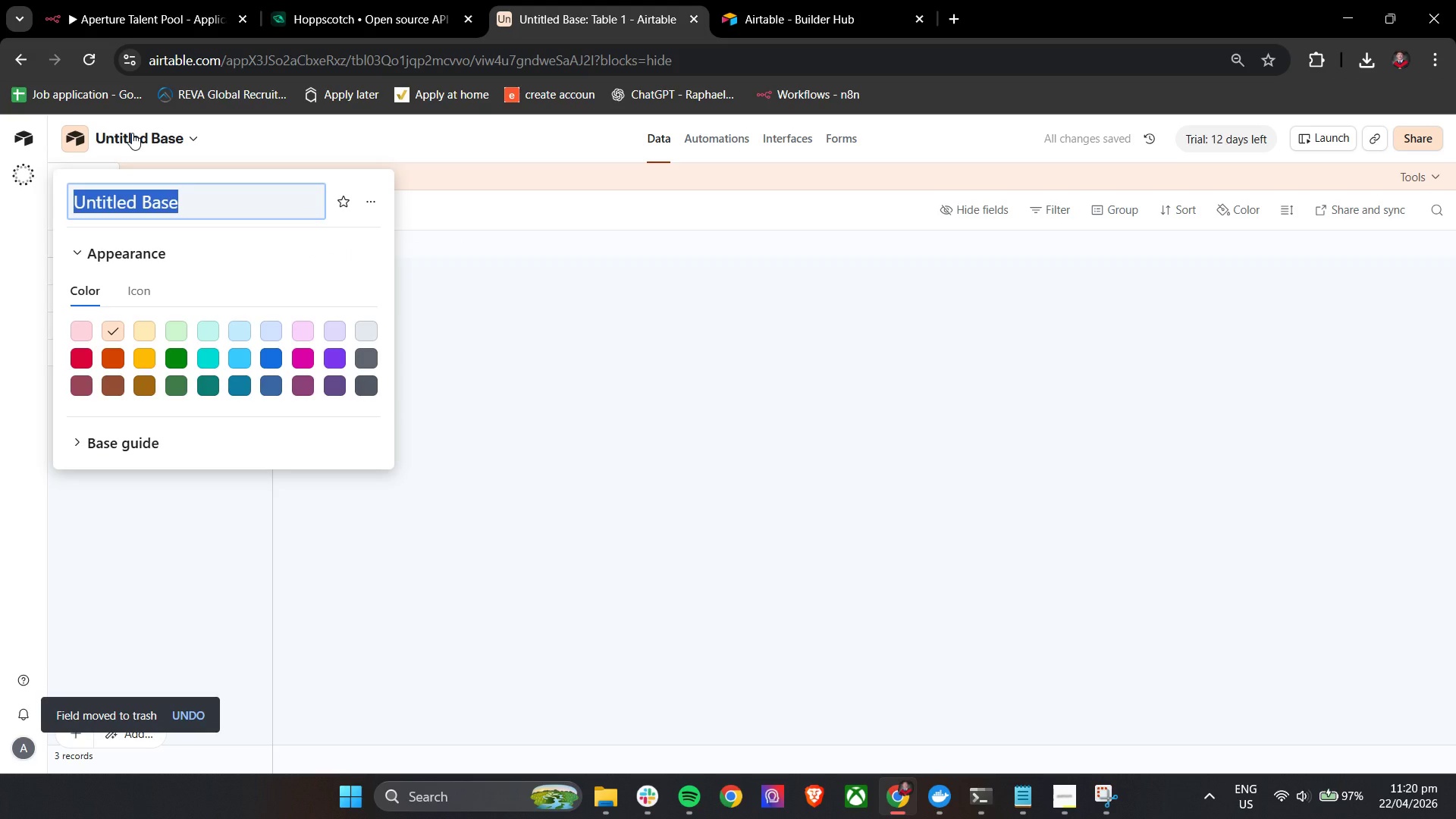 
type(Aperture Talent Pool - Applicants)
 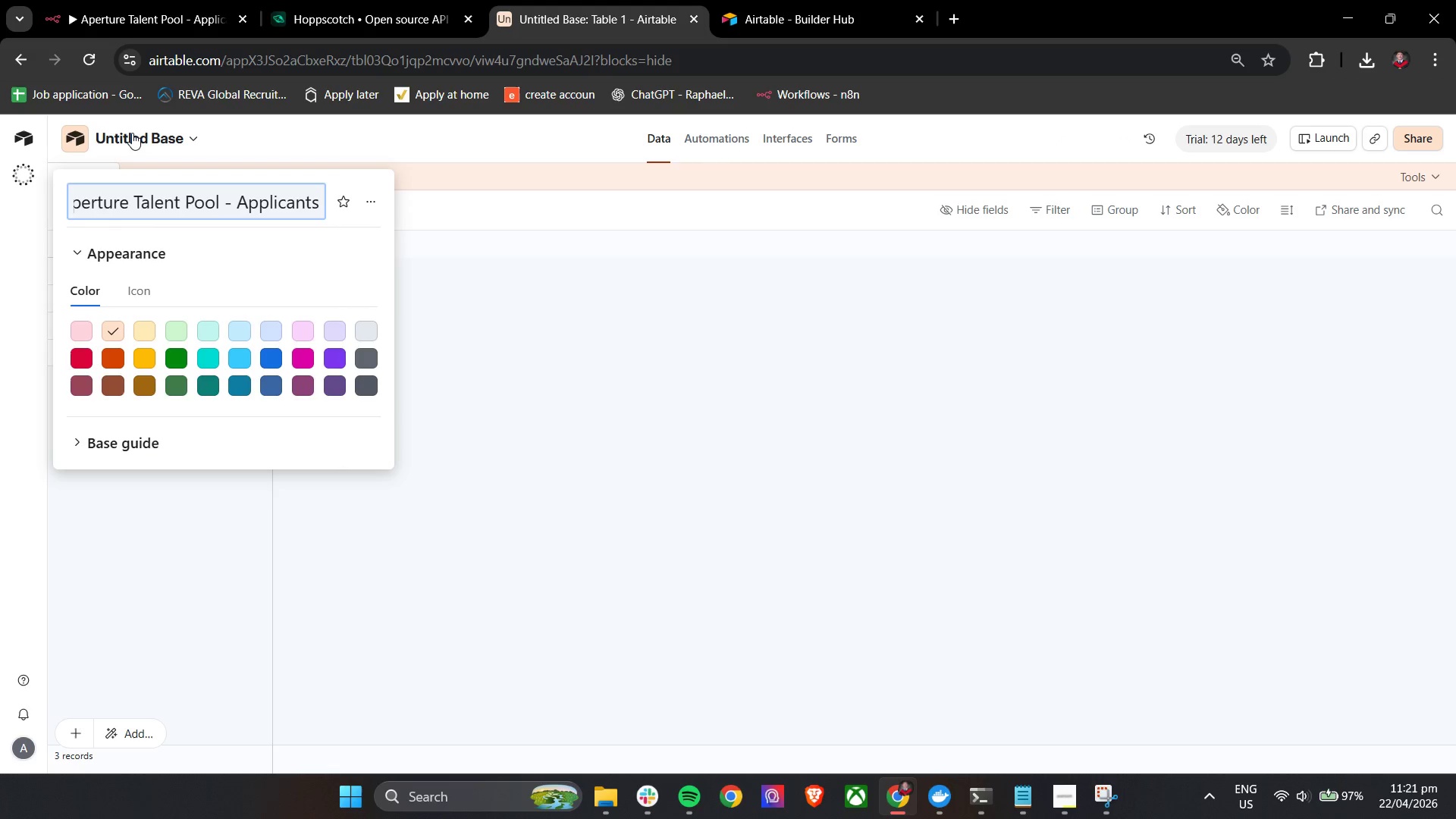 
wait(5.69)
 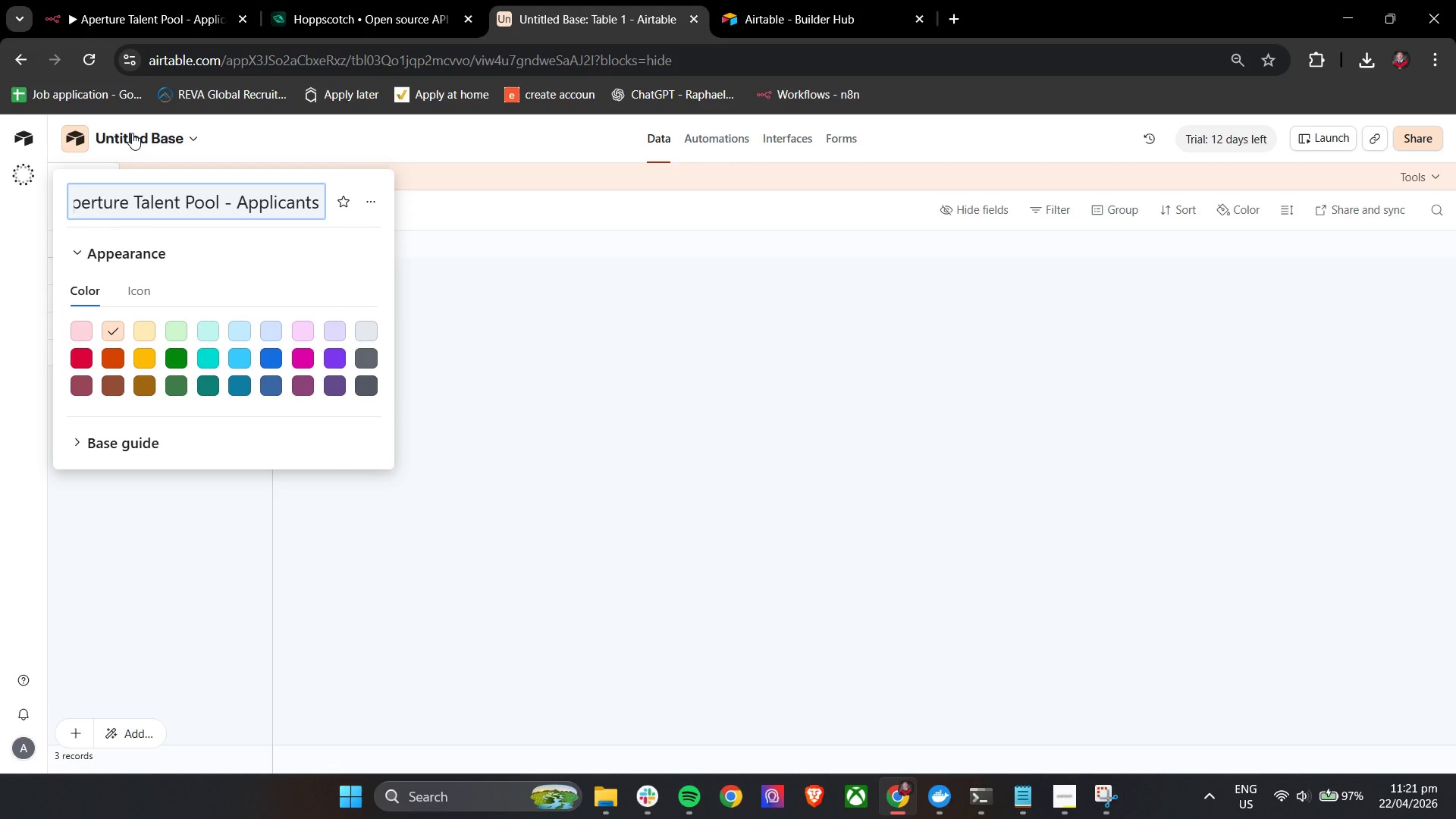 
left_click([99, 273])
 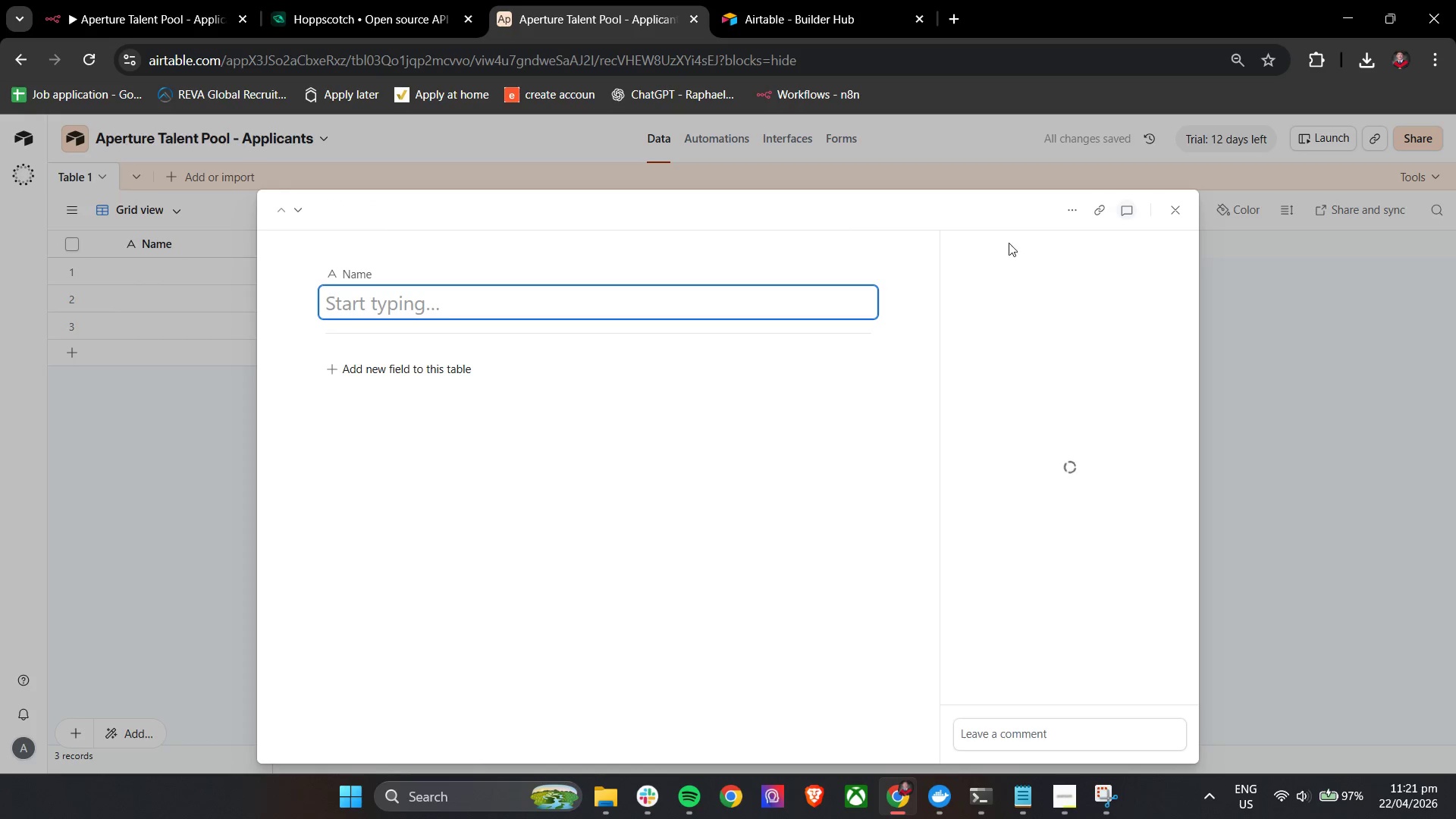 
left_click([1077, 218])
 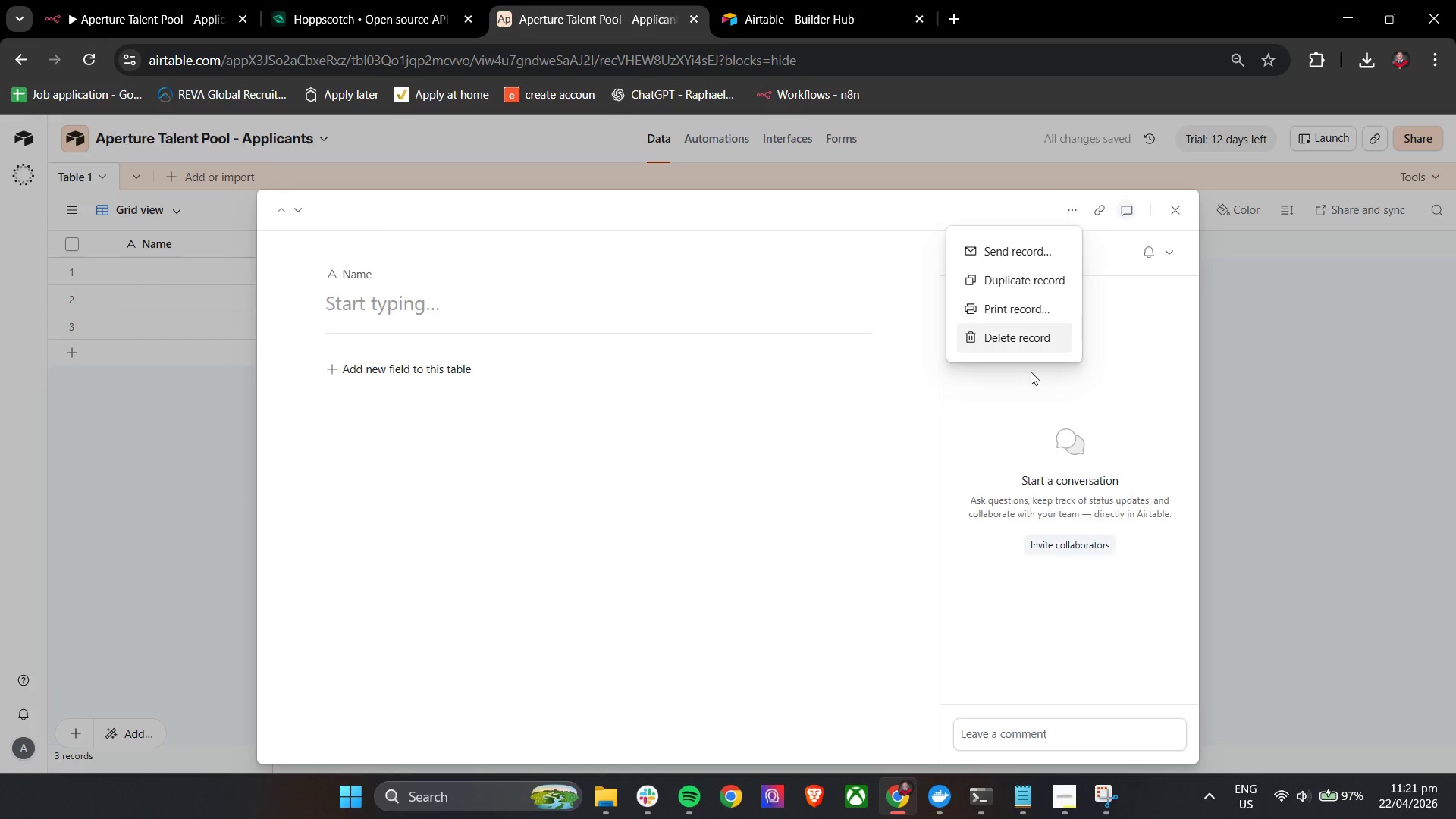 
scroll: coordinate [1037, 544], scroll_direction: down, amount: 4.0
 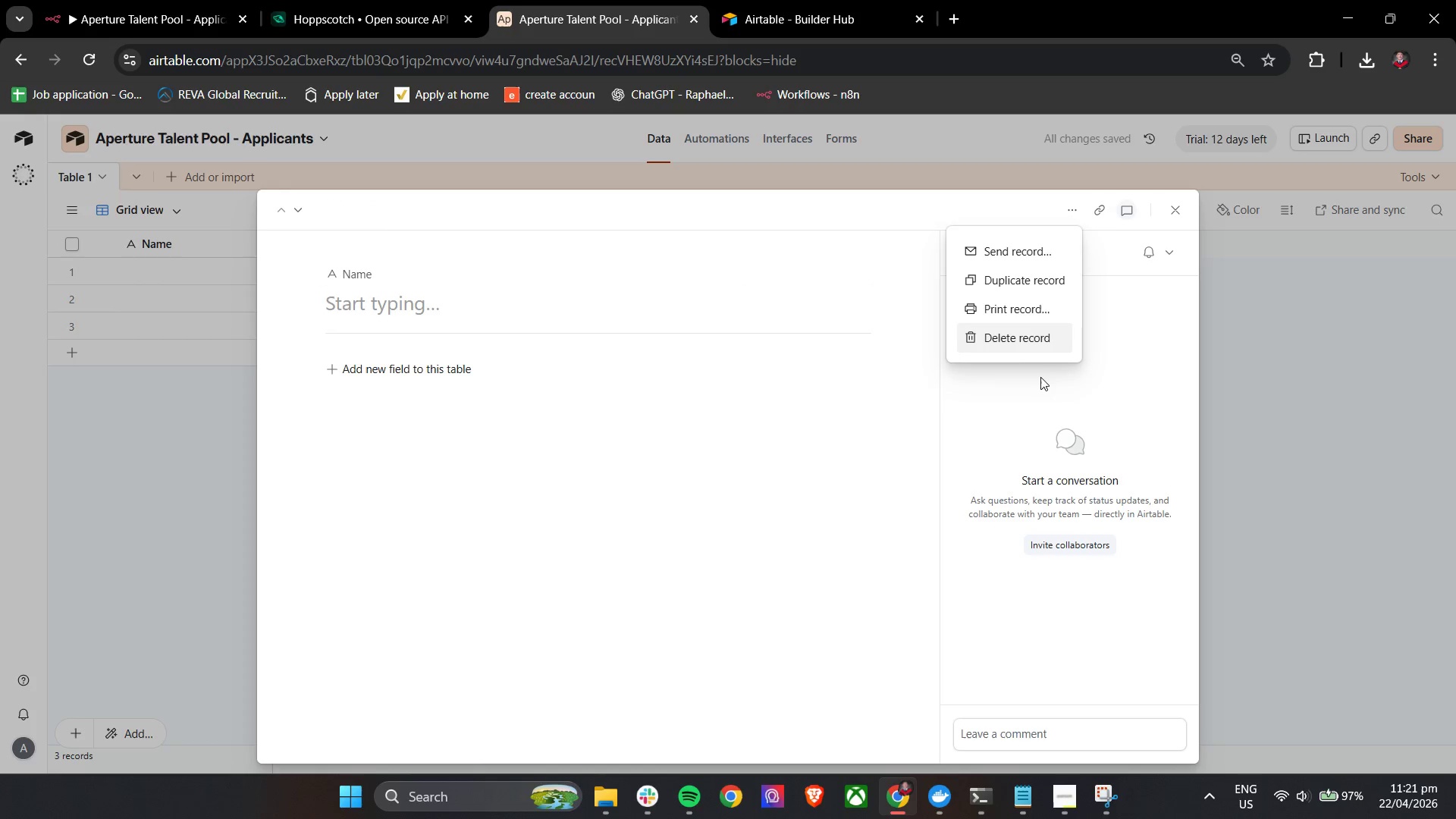 
left_click([1028, 341])
 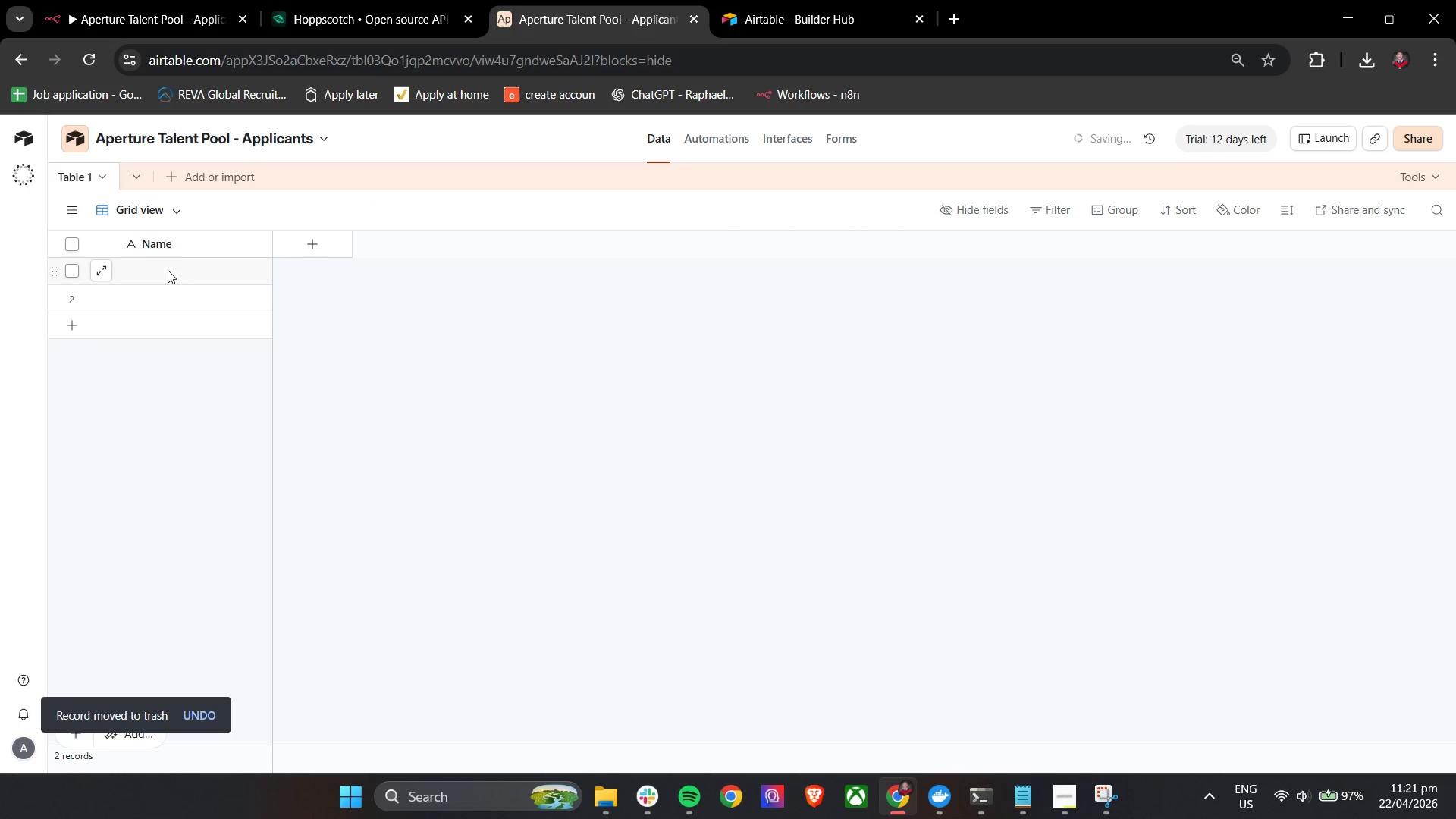 
left_click([96, 275])
 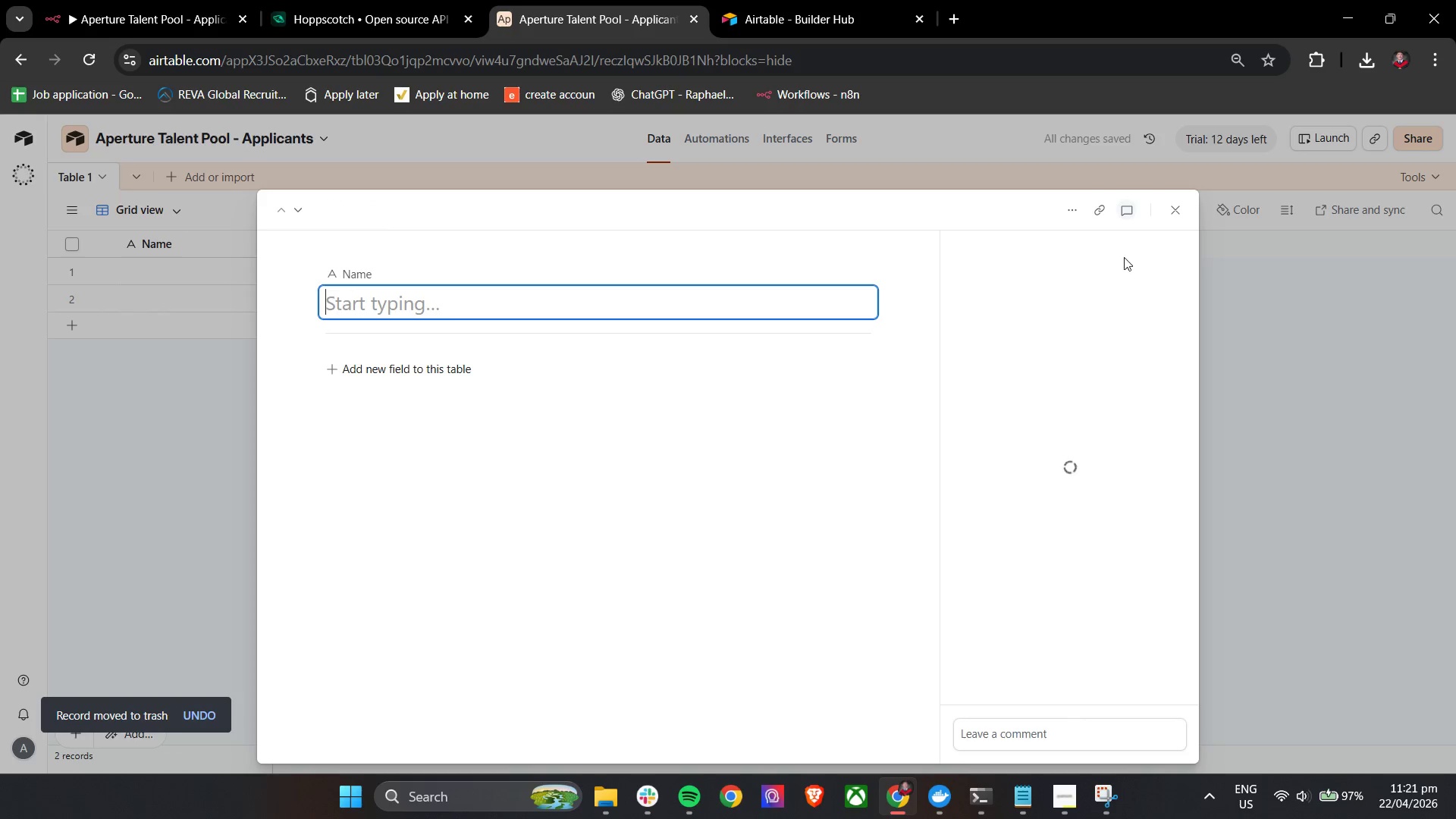 
left_click([1068, 205])
 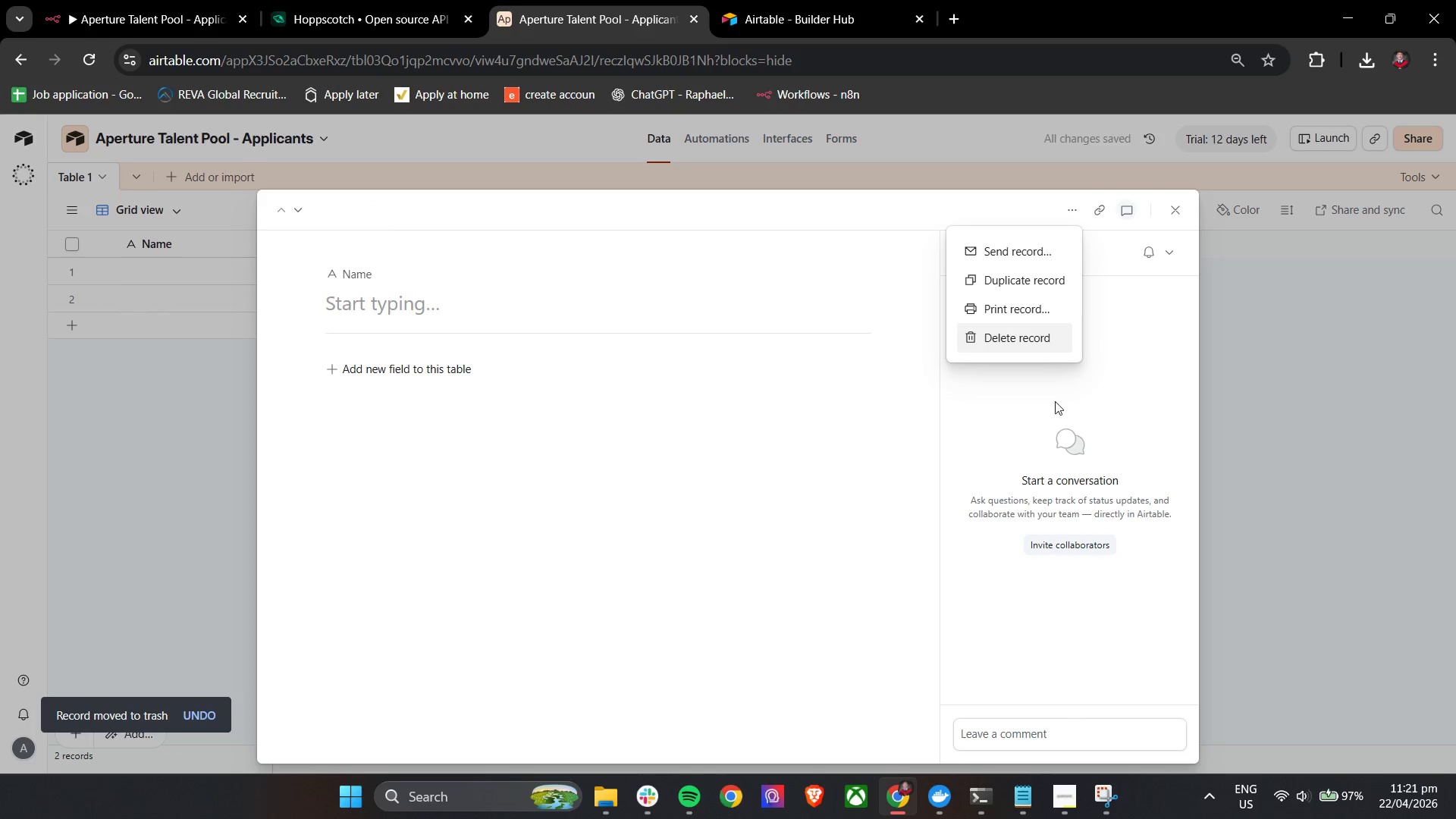 
left_click([1016, 338])
 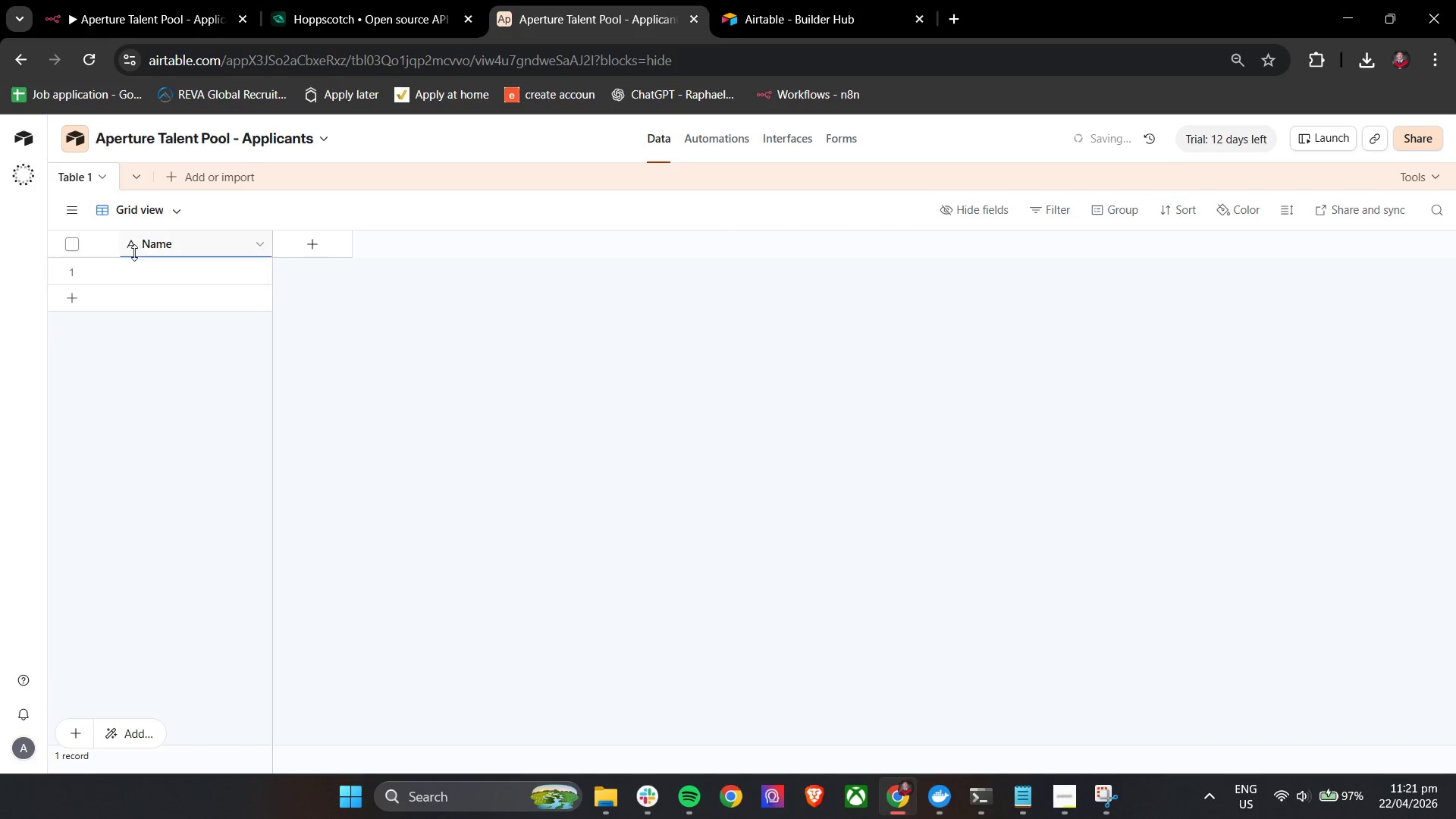 
left_click([105, 277])
 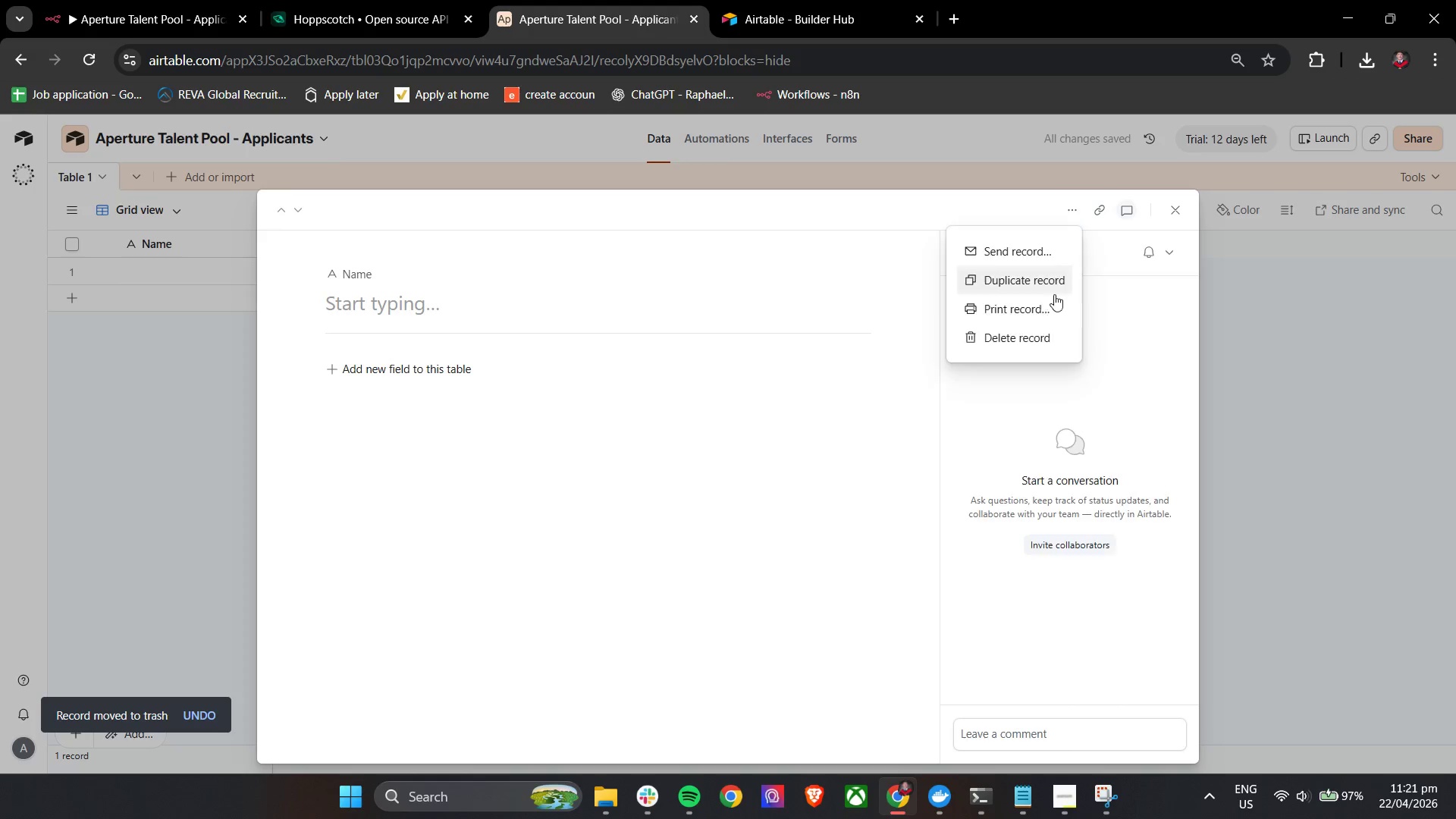 
left_click([1014, 337])